 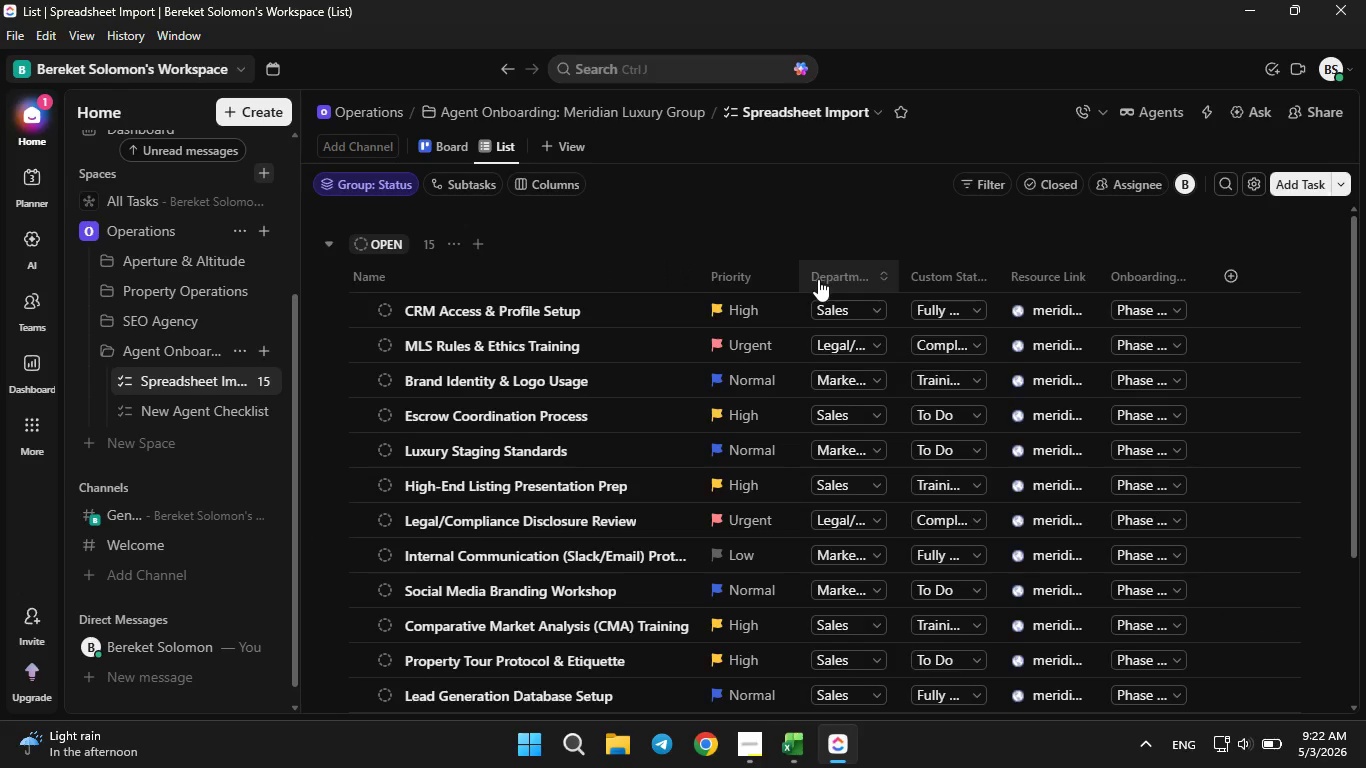 
left_click_drag(start_coordinate=[1125, 282], to_coordinate=[948, 289])
 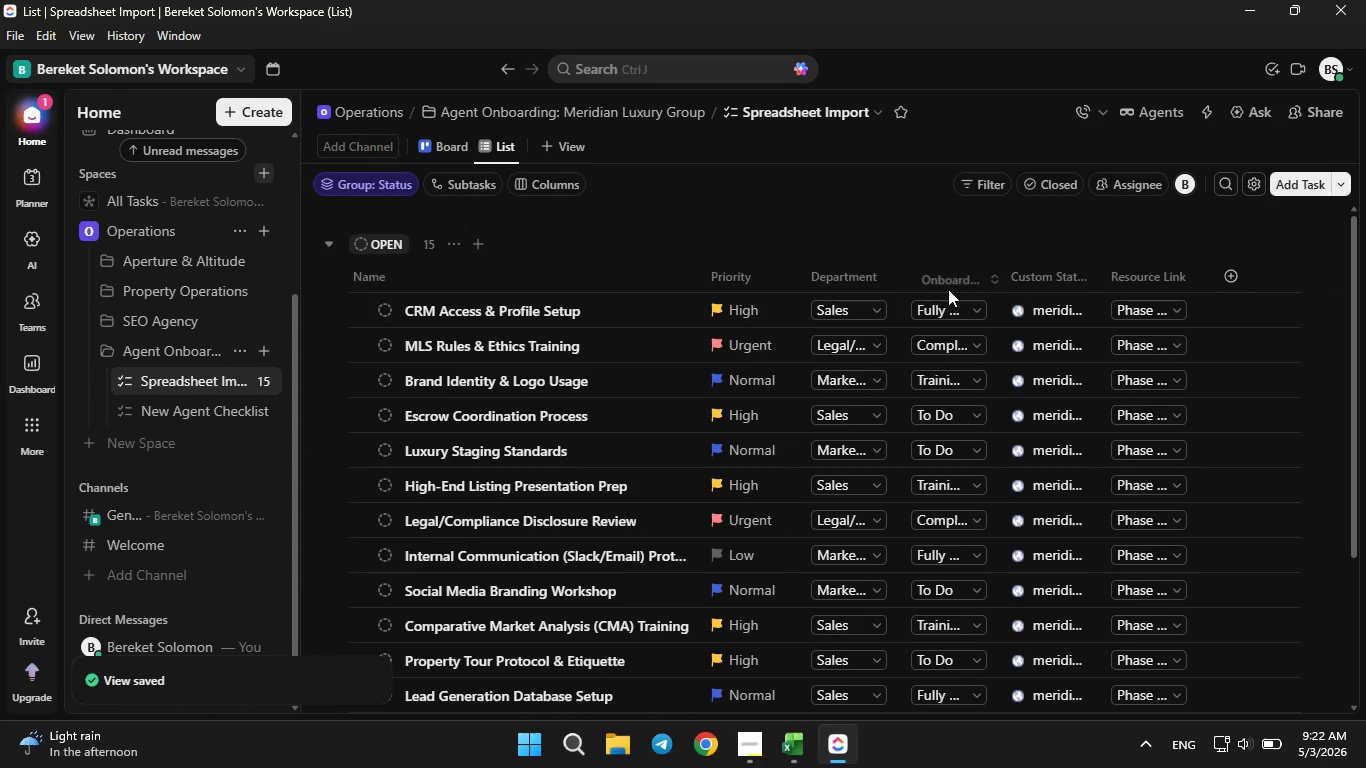 
left_click([948, 289])
 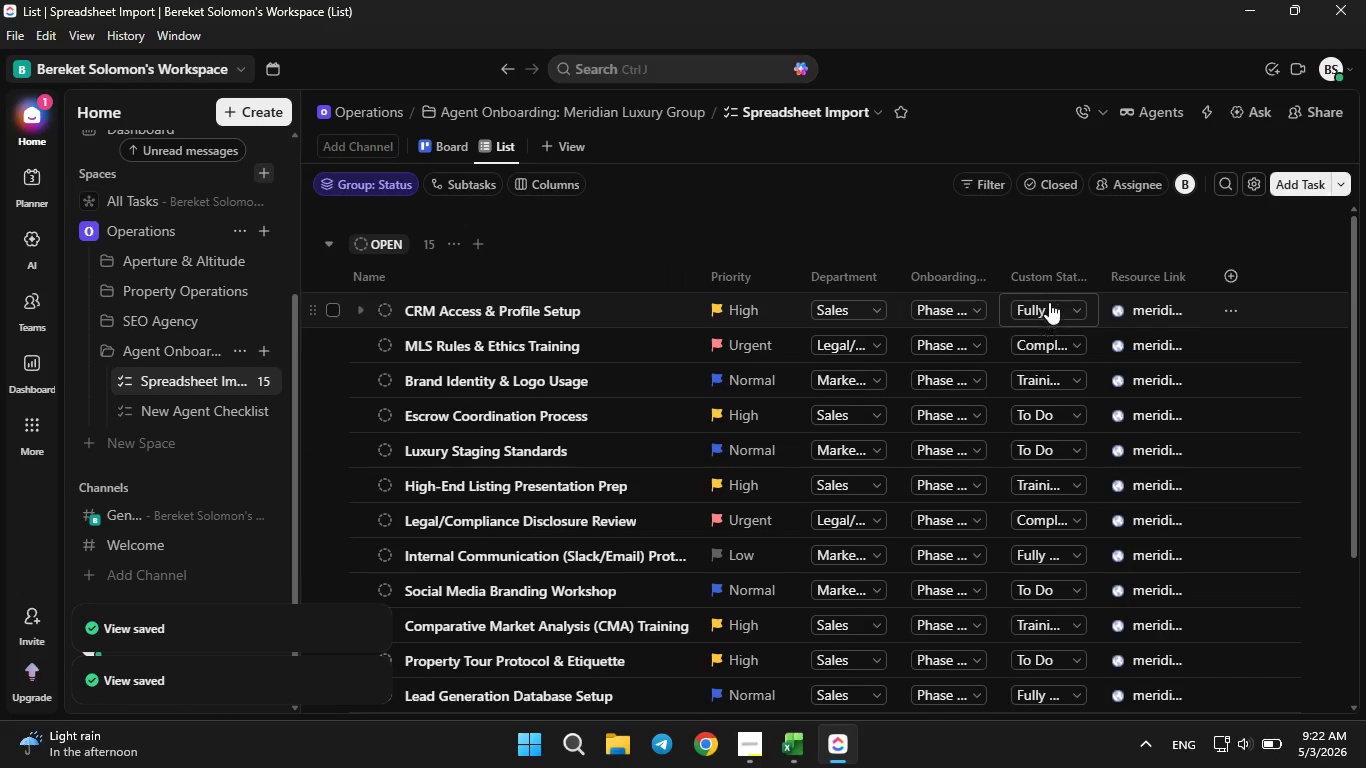 
left_click_drag(start_coordinate=[1043, 276], to_coordinate=[826, 284])
 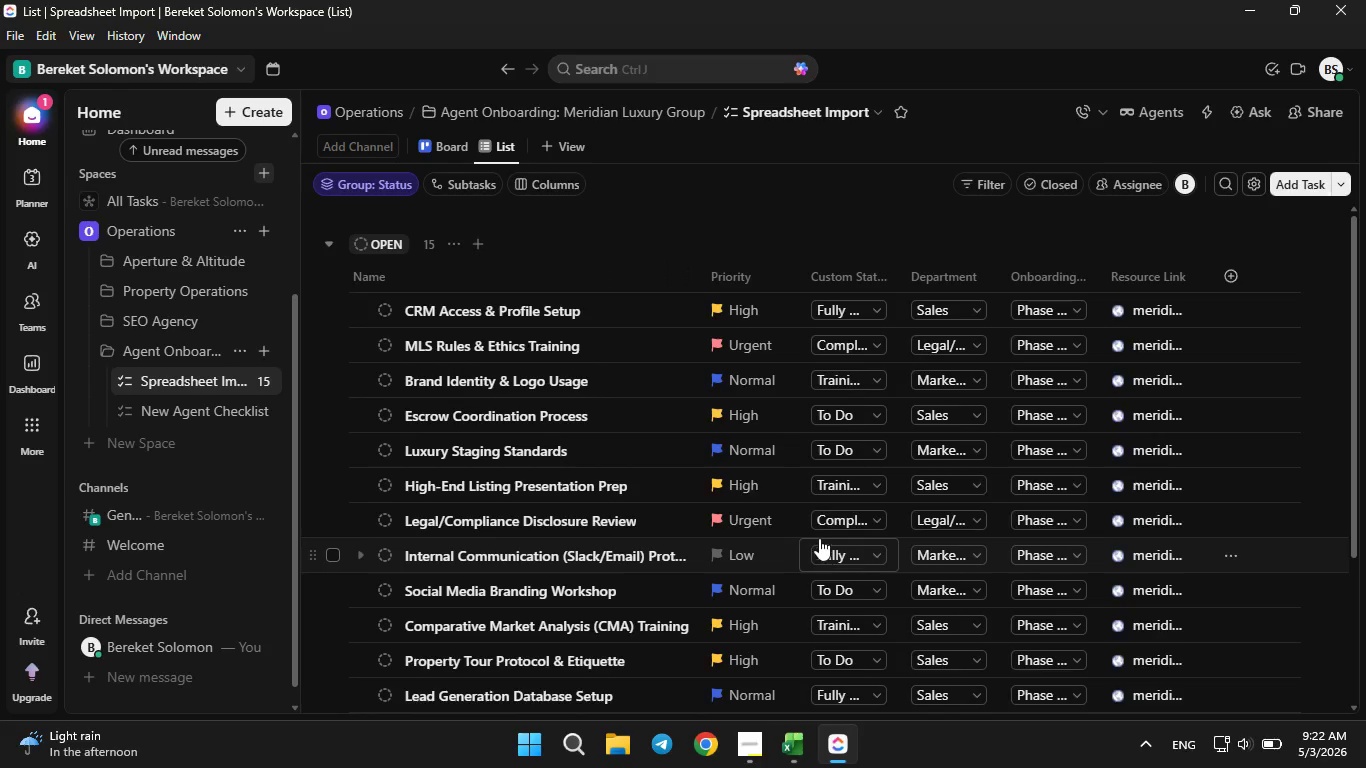 
wait(5.19)
 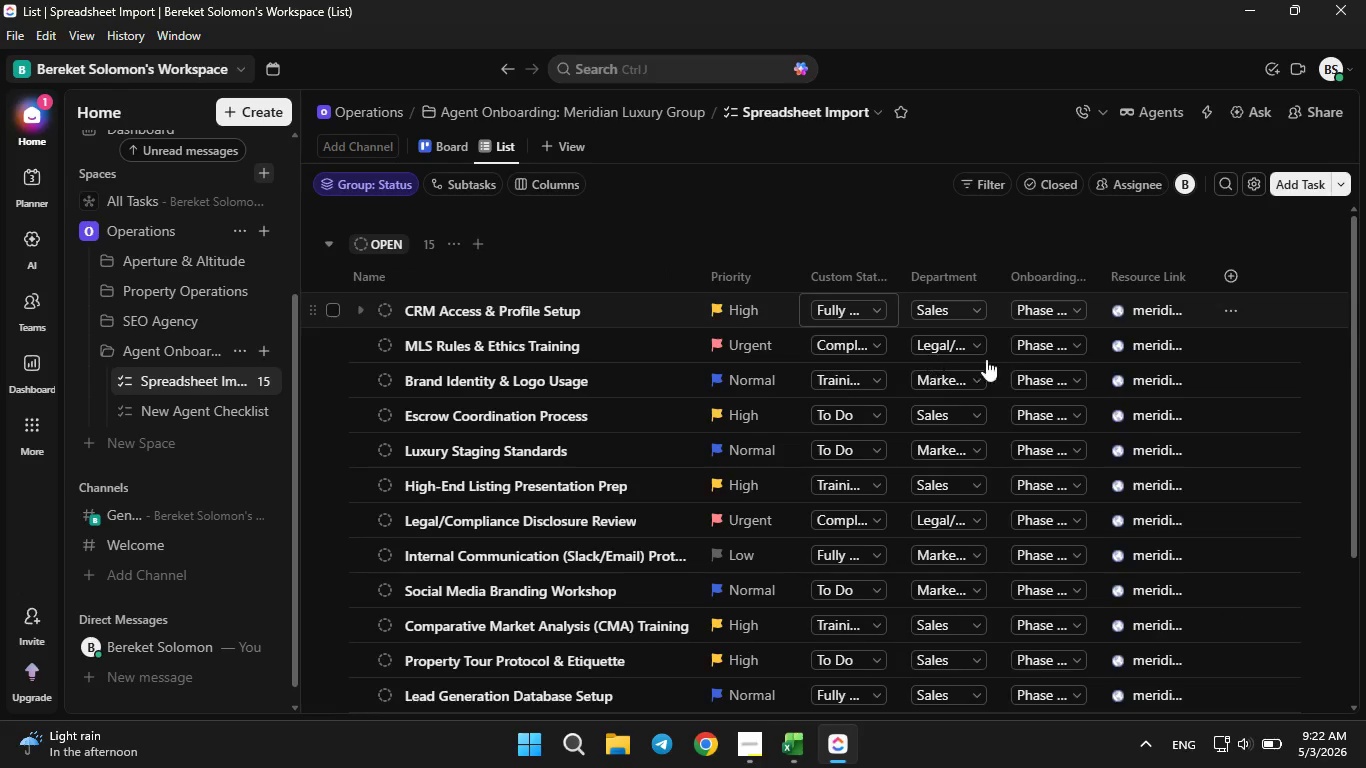 
left_click([387, 181])
 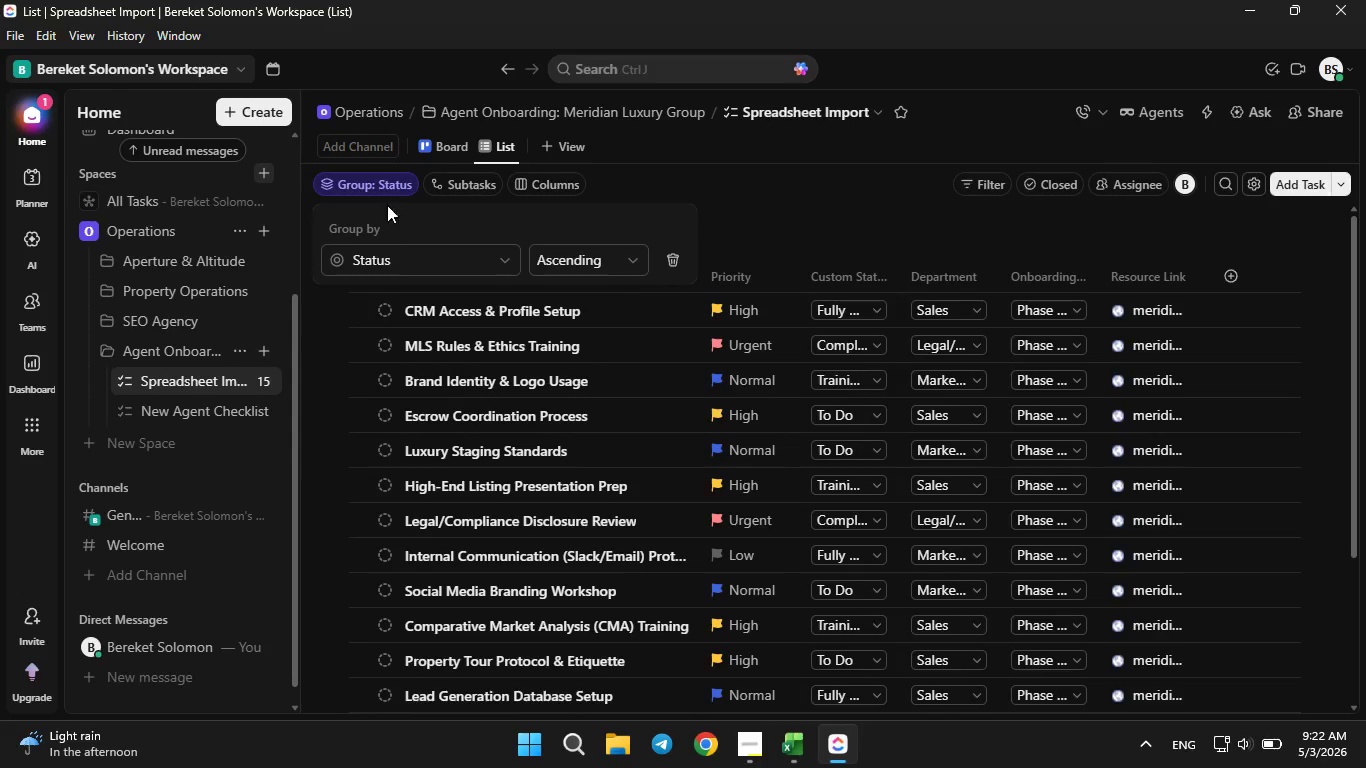 
mouse_move([407, 266])
 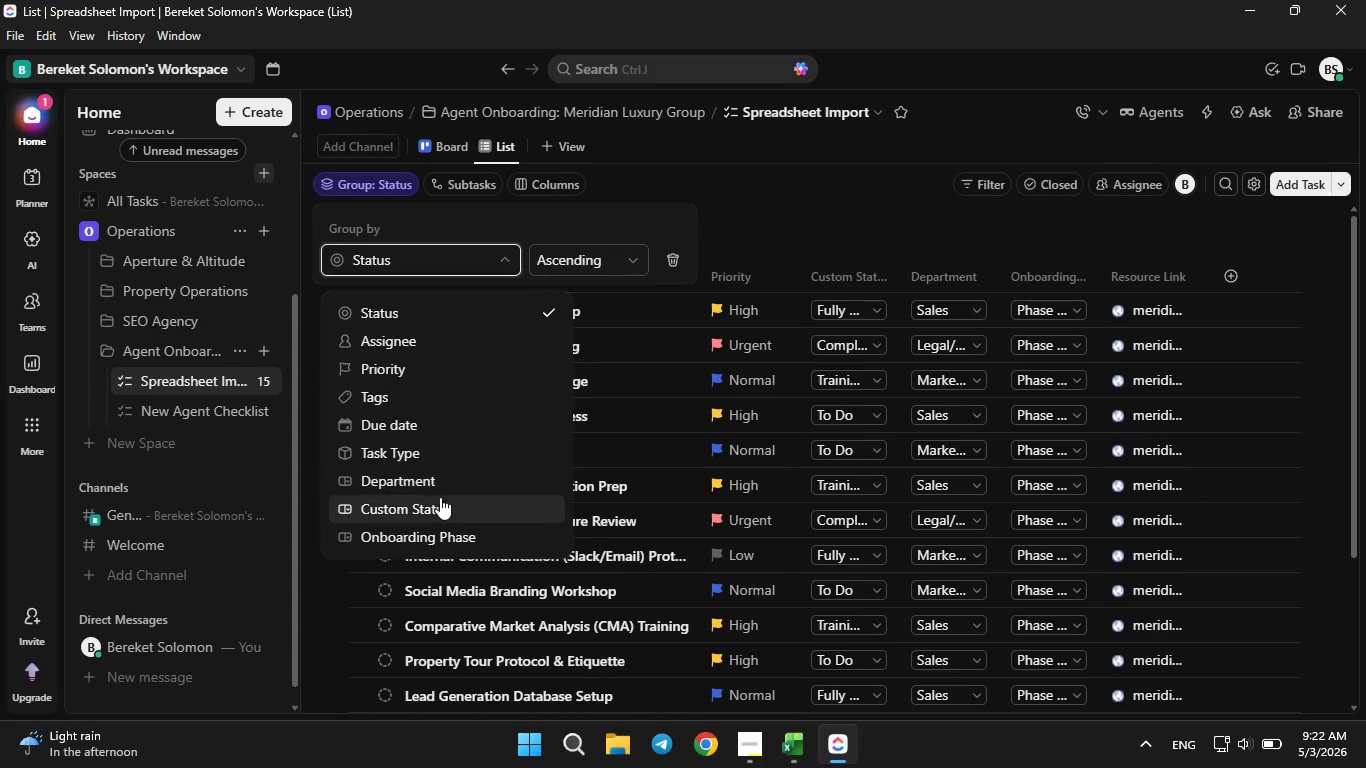 
double_click([440, 499])
 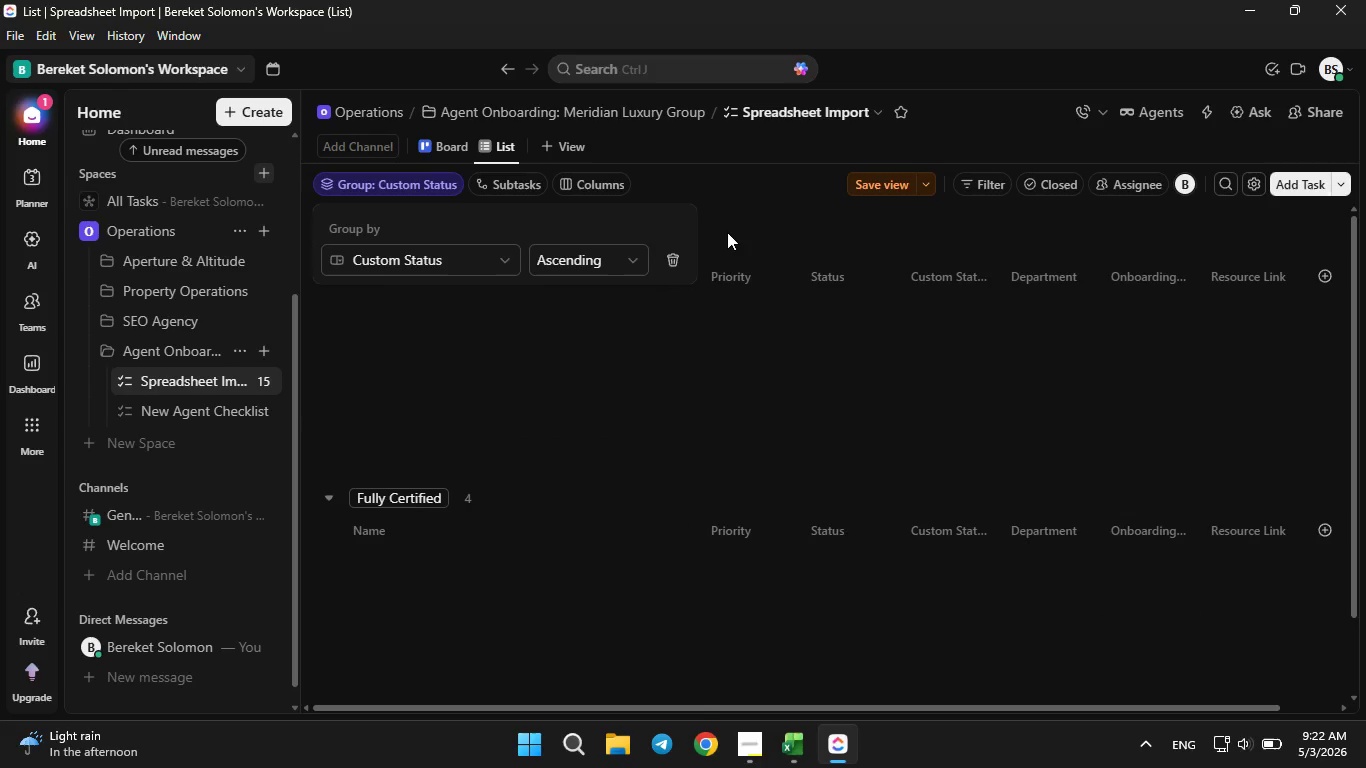 
left_click([728, 221])
 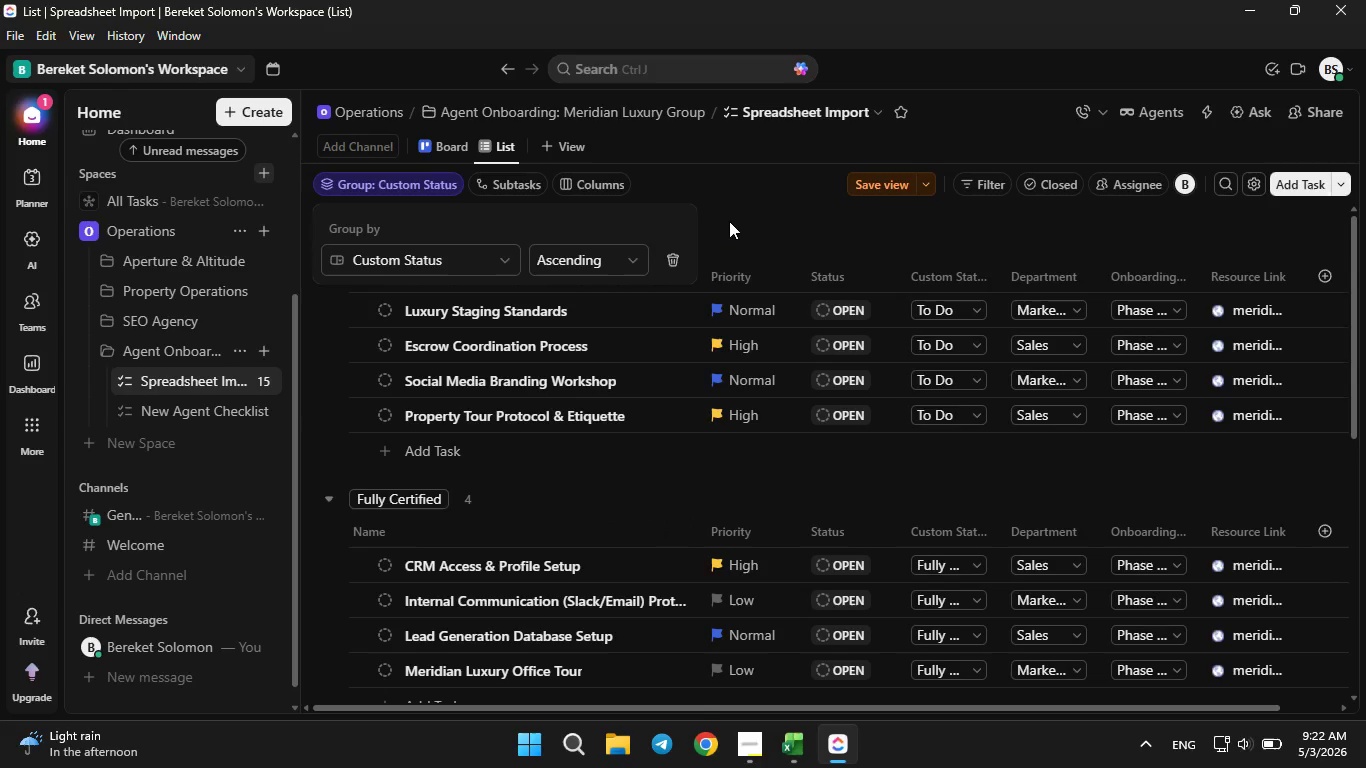 
left_click([729, 221])
 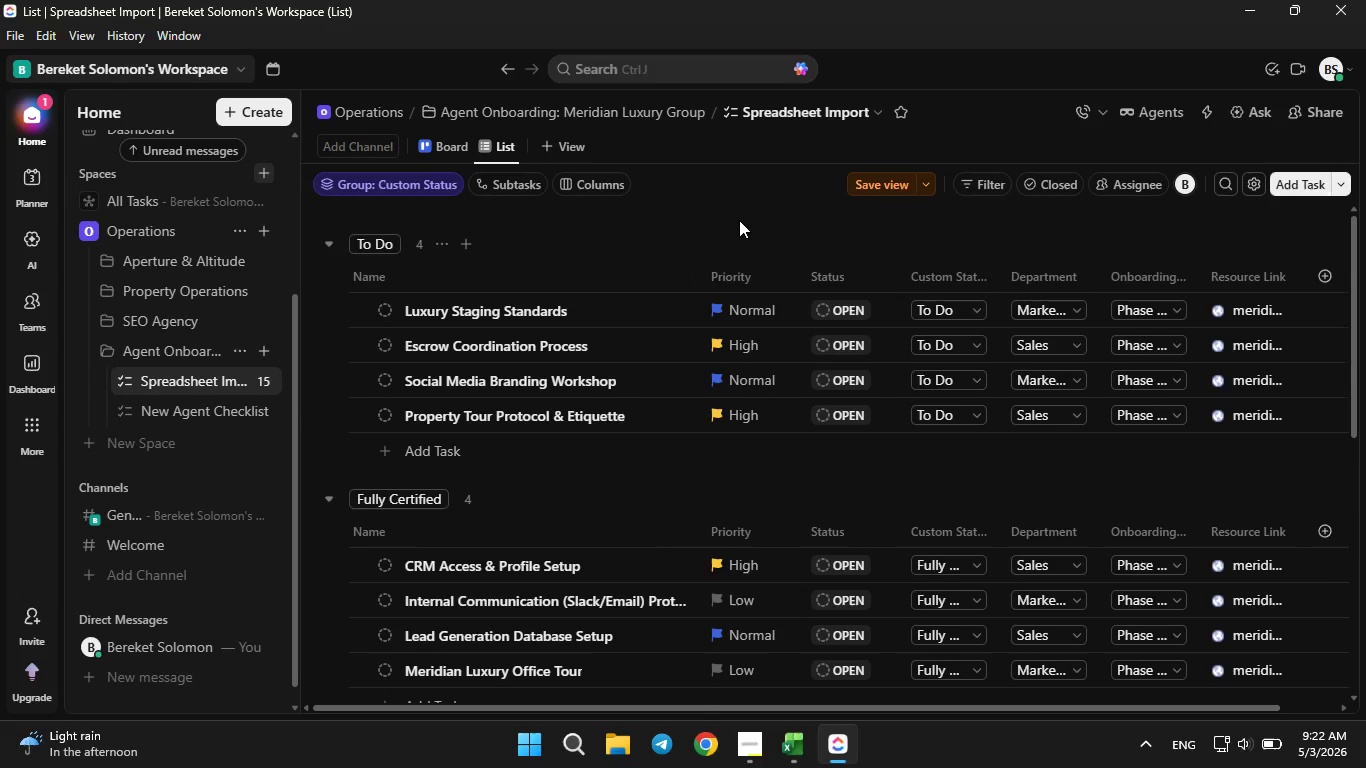 
double_click([739, 220])
 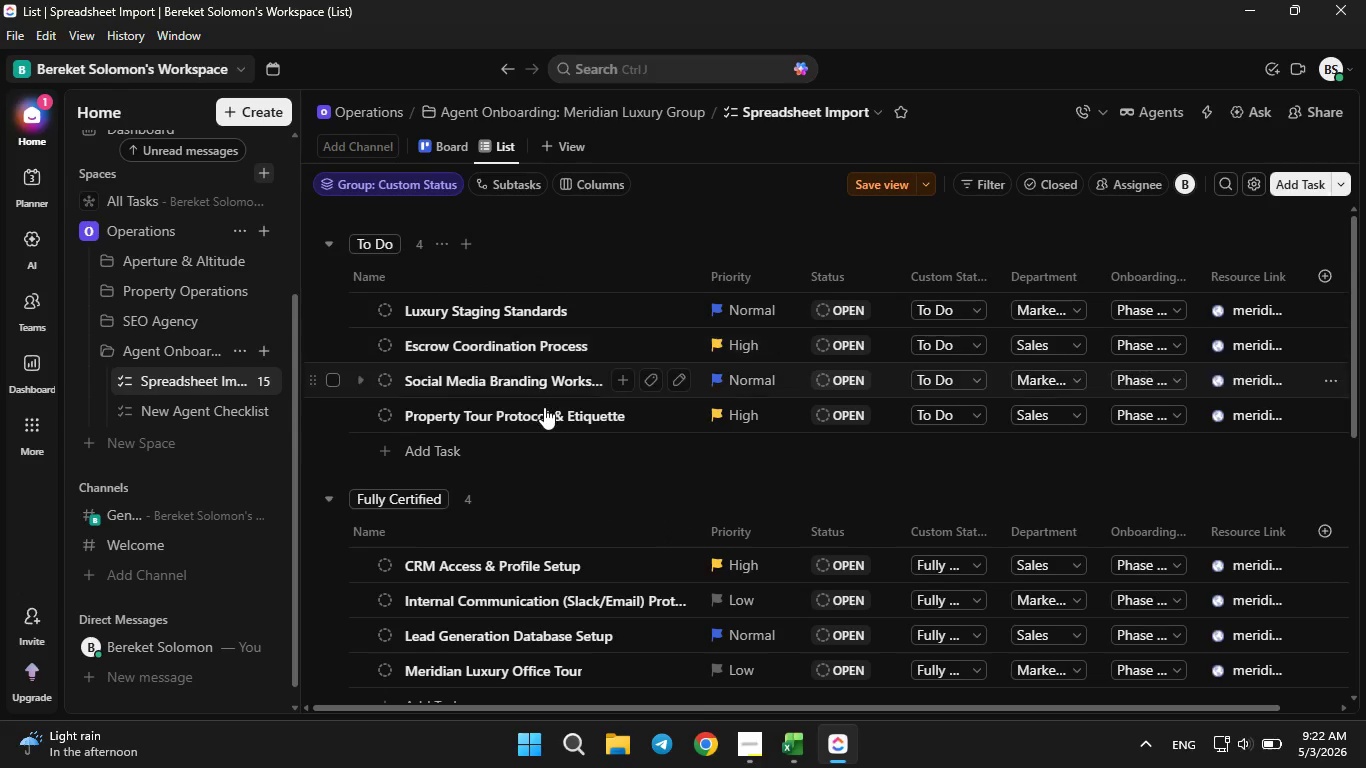 
scroll: coordinate [543, 407], scroll_direction: down, amount: 1.0
 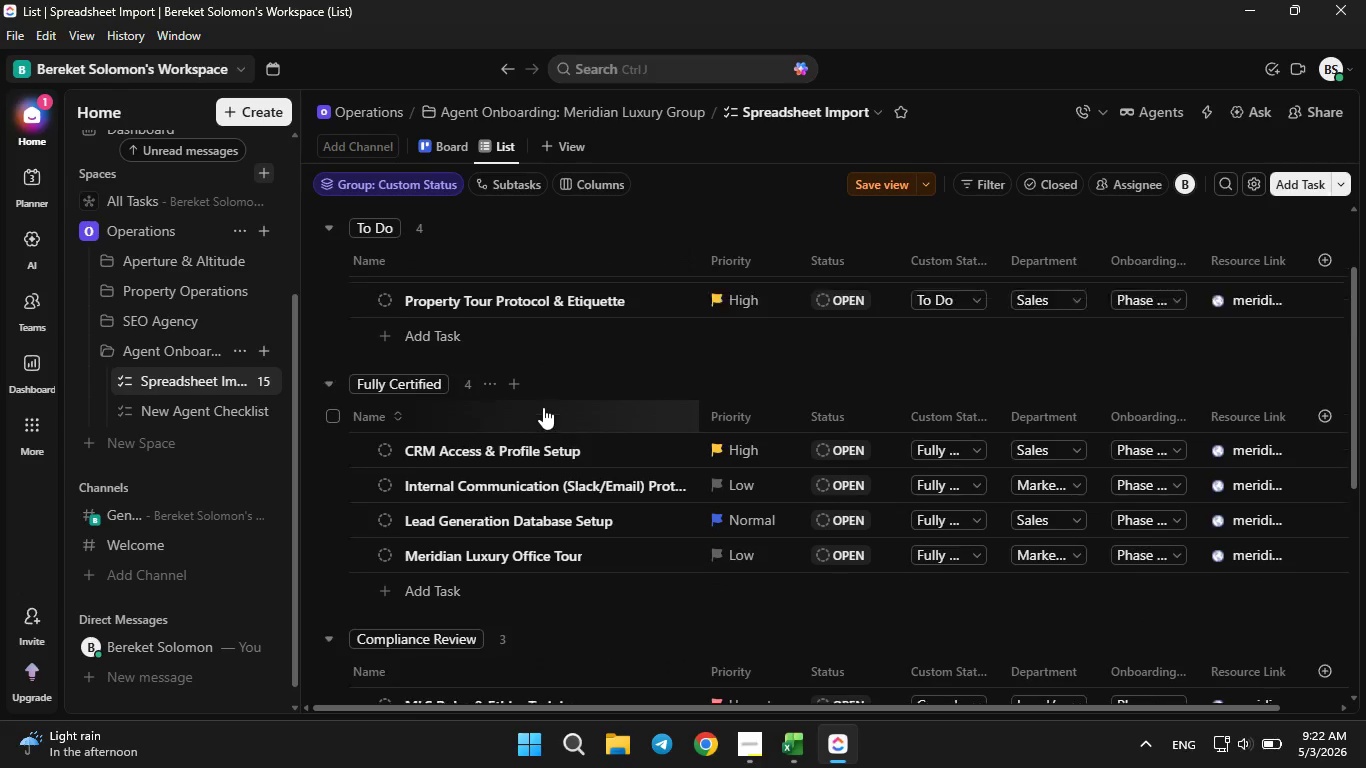 
scroll: coordinate [543, 407], scroll_direction: up, amount: 2.0
 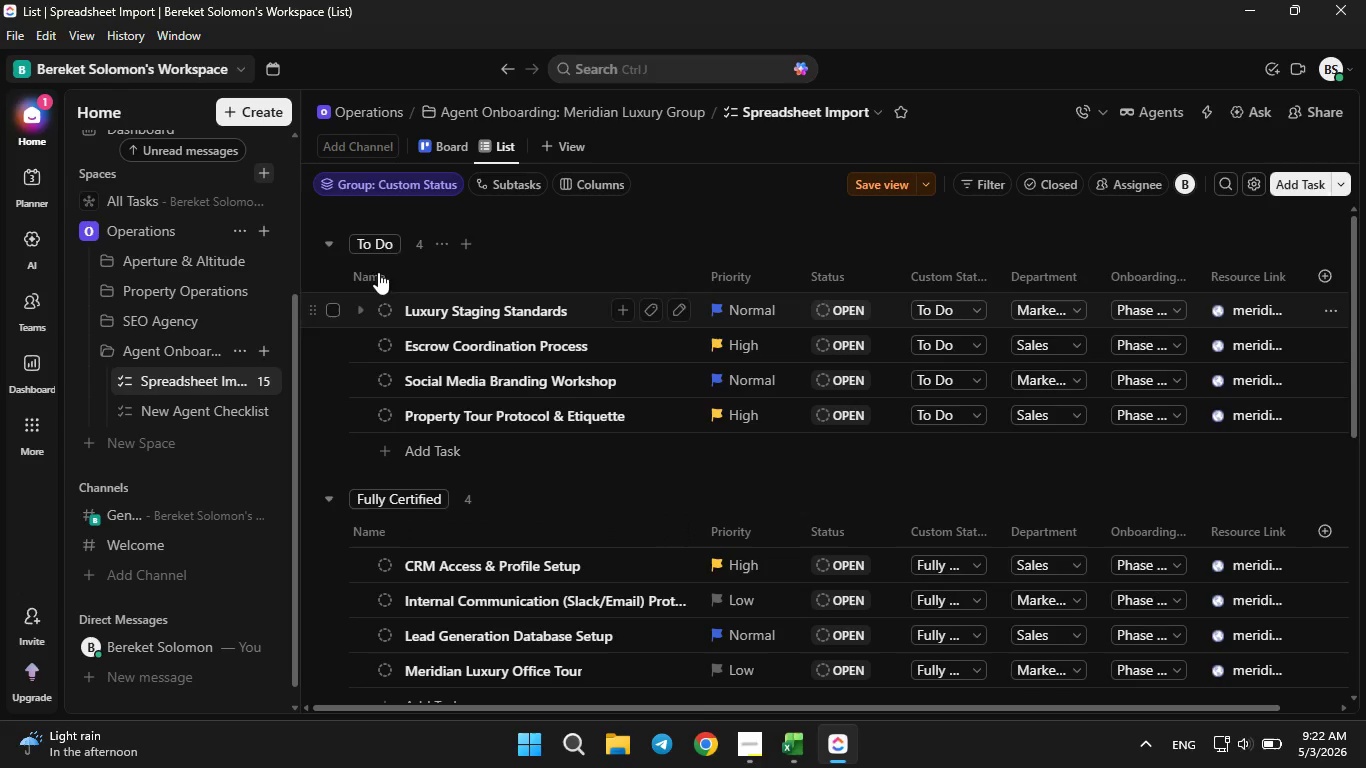 
left_click([396, 184])
 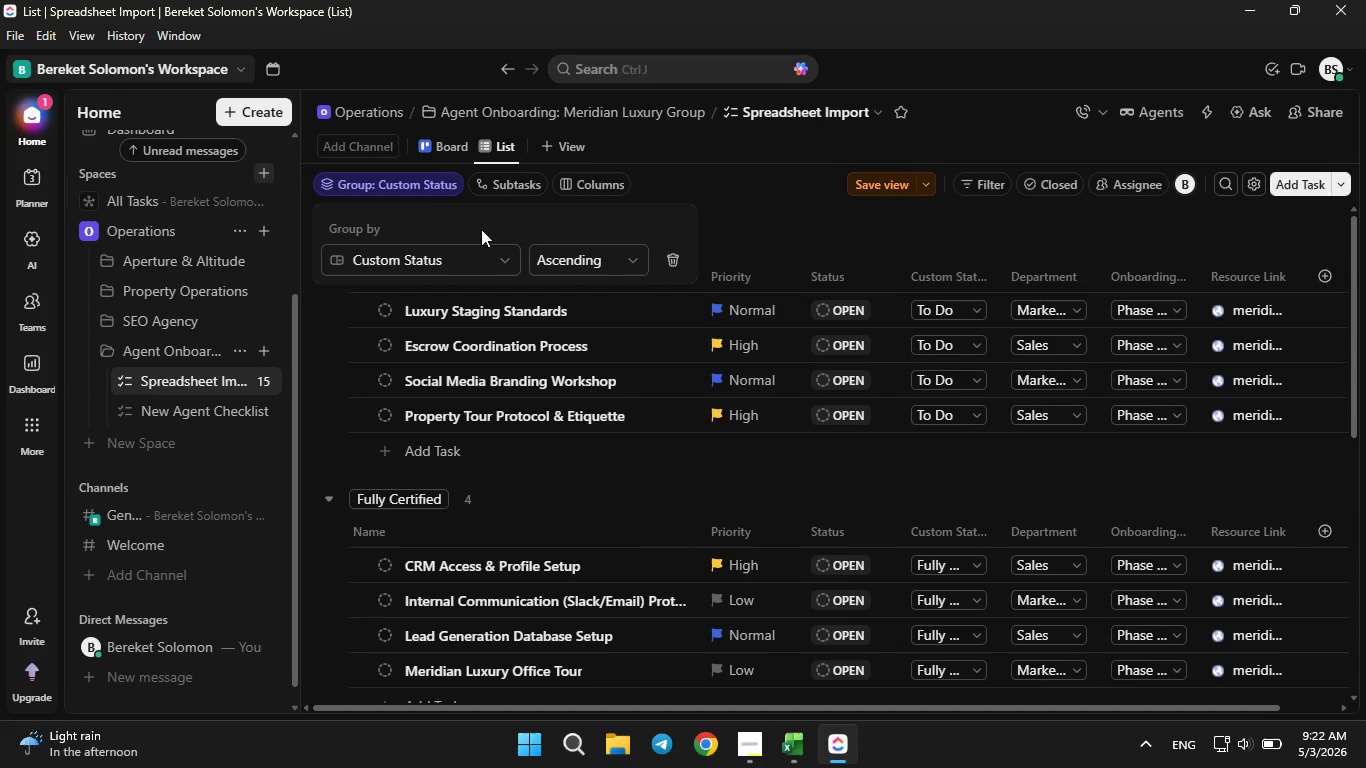 
left_click([445, 185])
 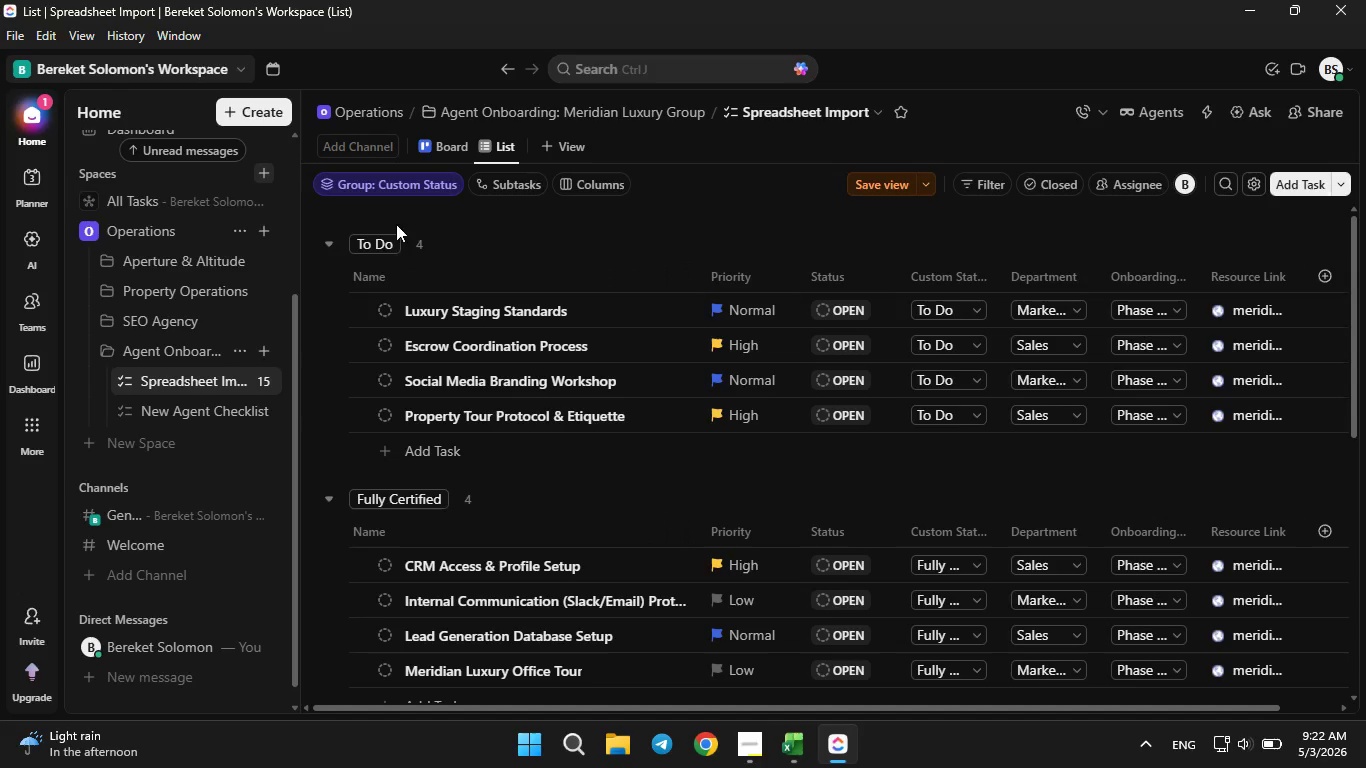 
mouse_move([359, 260])
 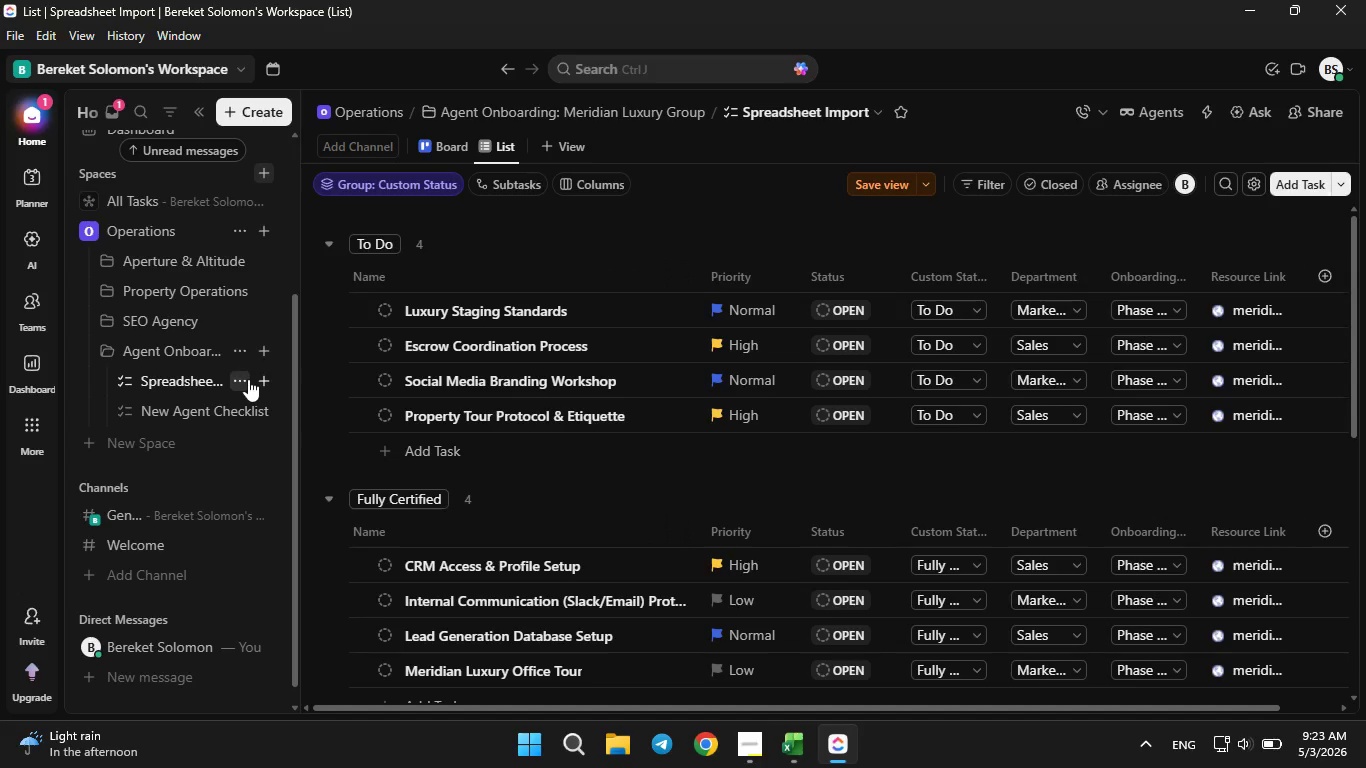 
left_click([247, 379])
 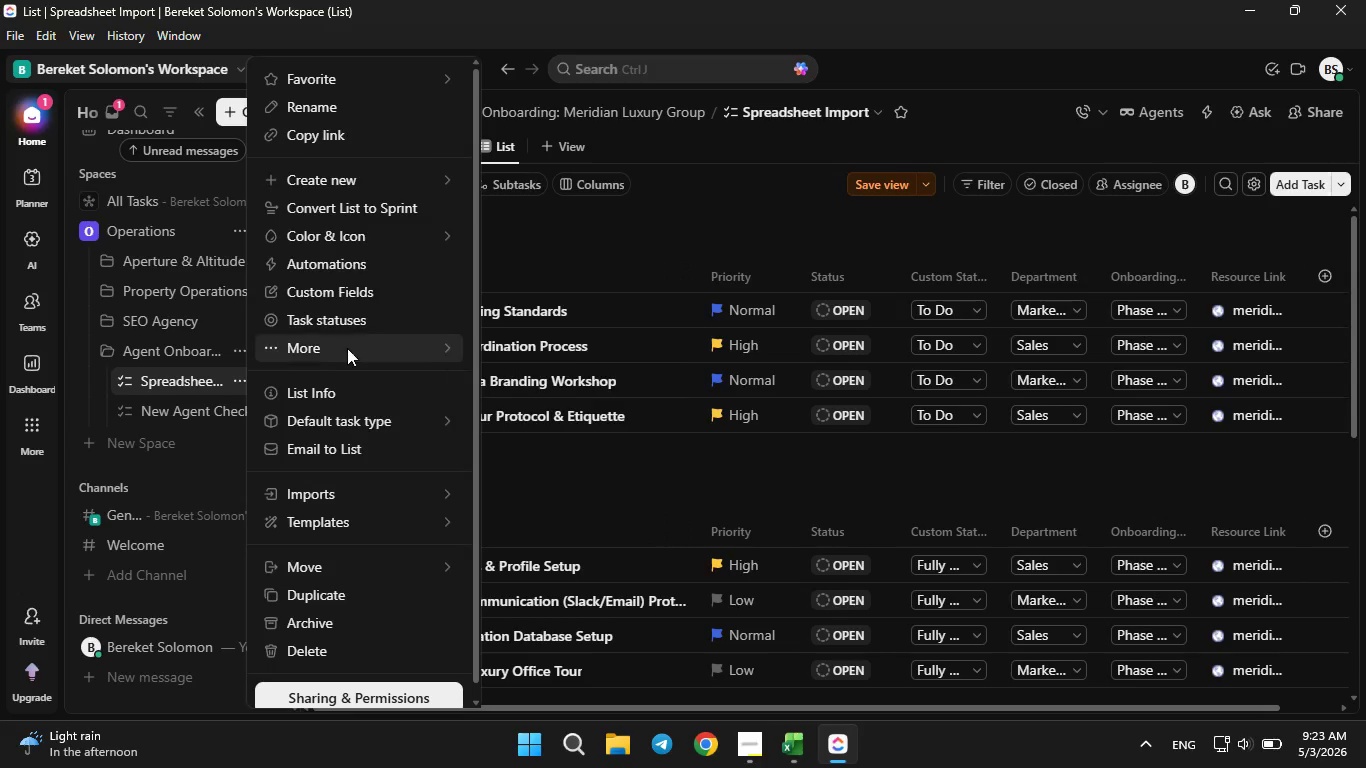 
left_click([367, 303])
 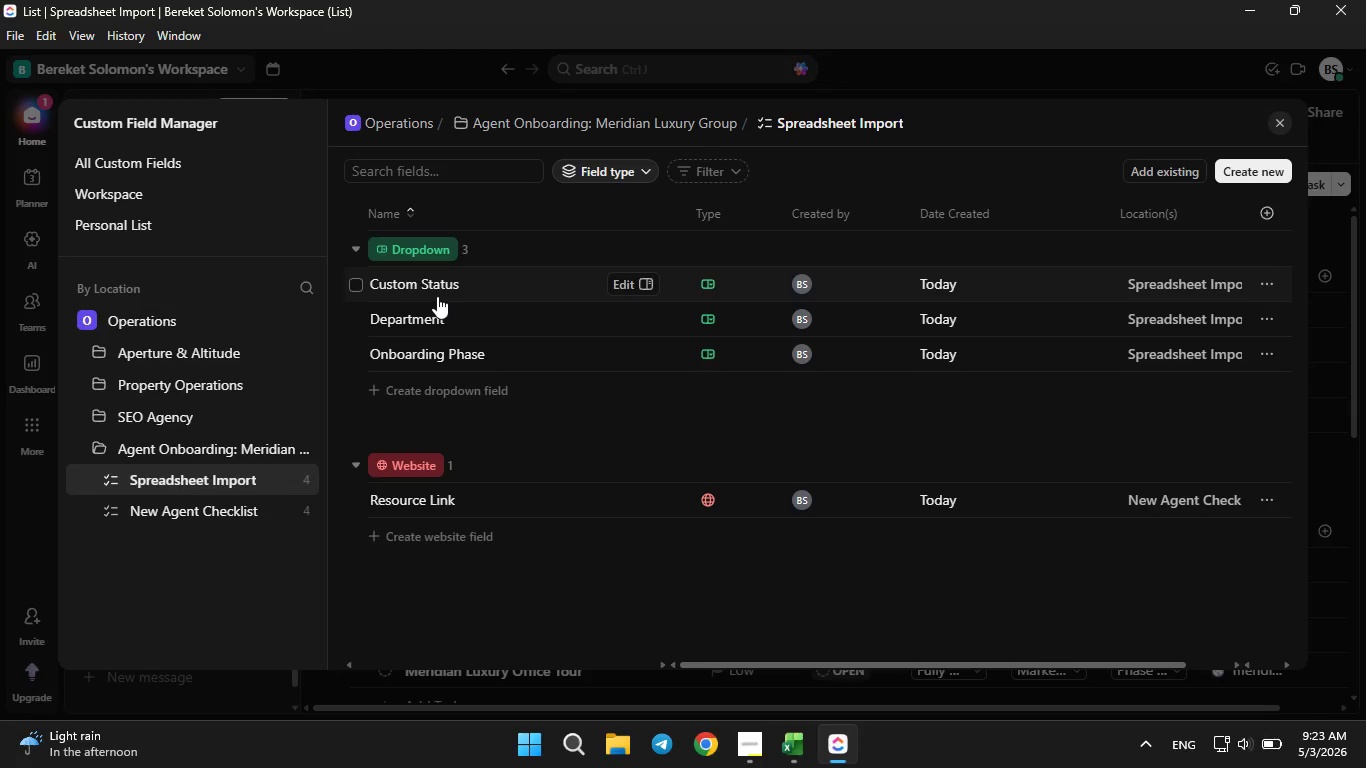 
wait(5.33)
 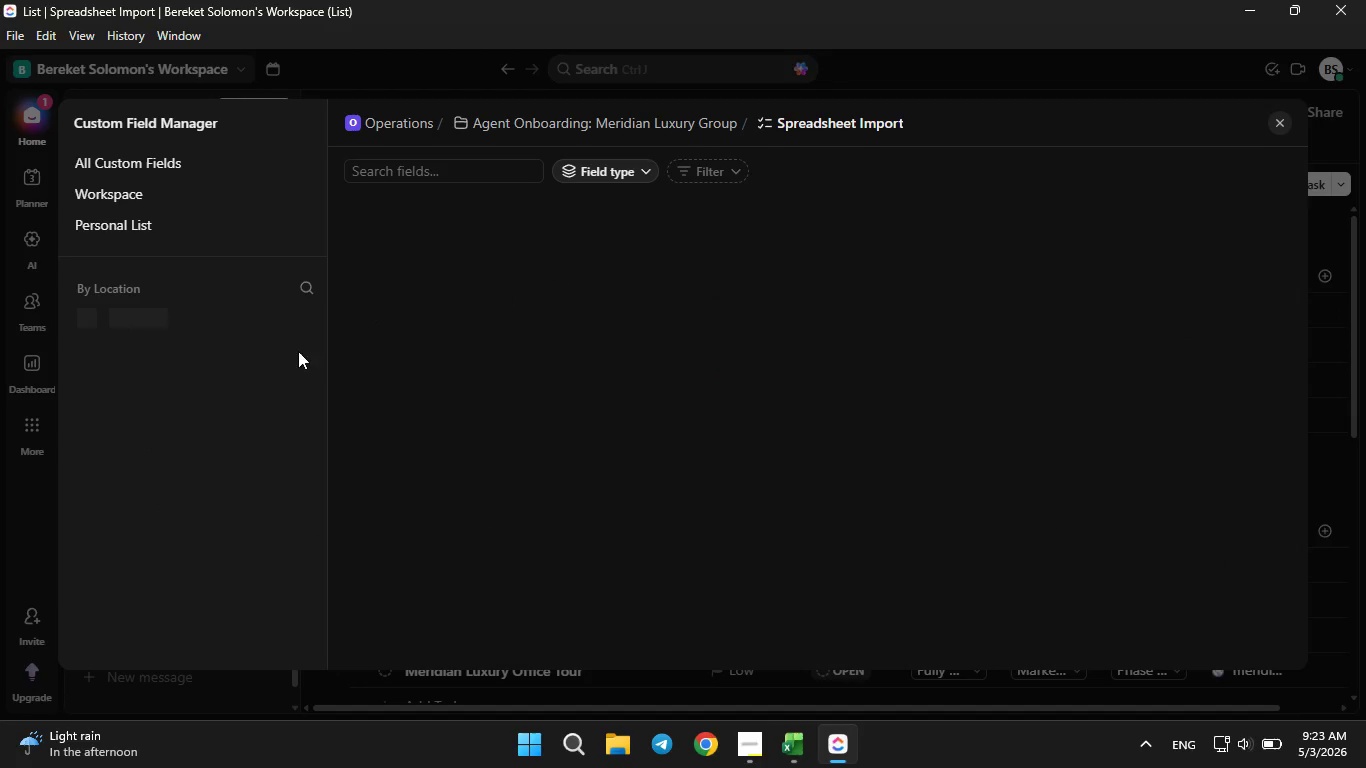 
left_click([437, 296])
 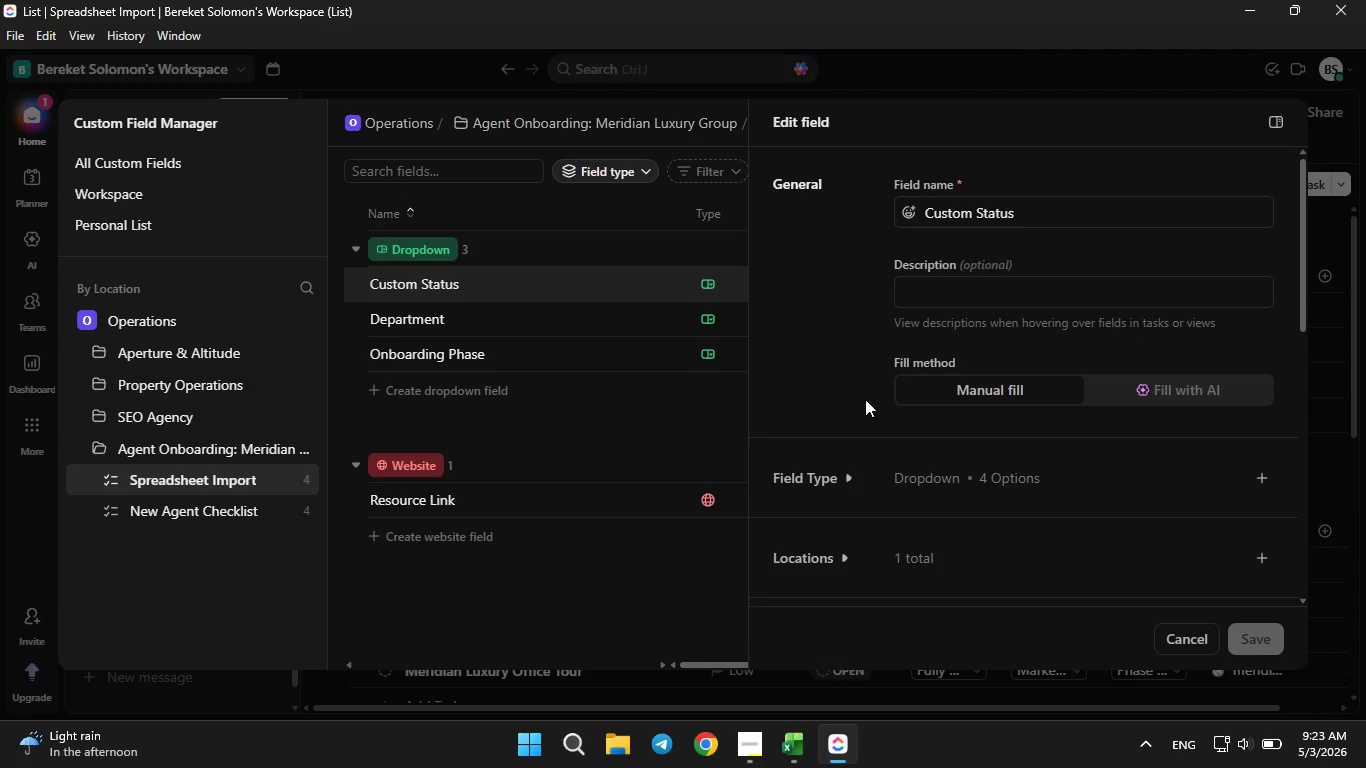 
left_click([831, 485])
 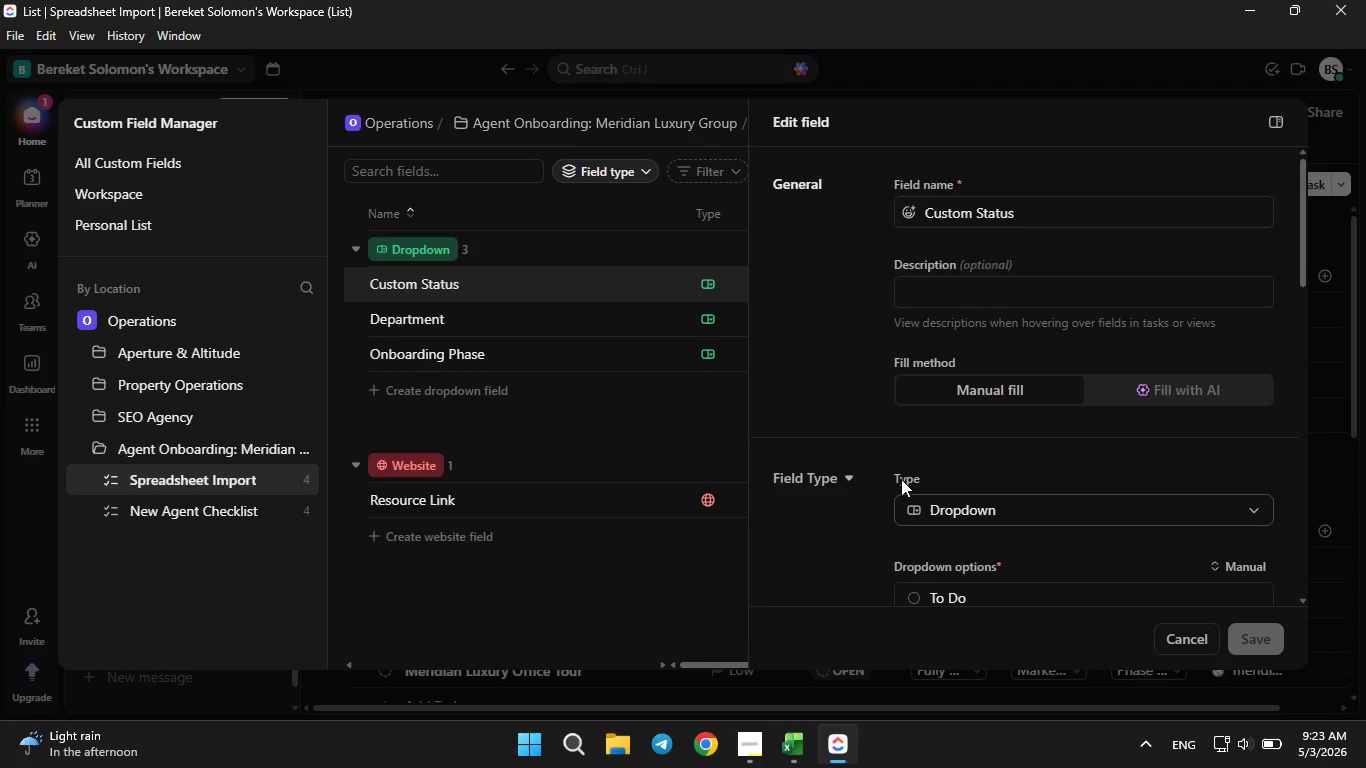 
scroll: coordinate [901, 480], scroll_direction: down, amount: 2.0
 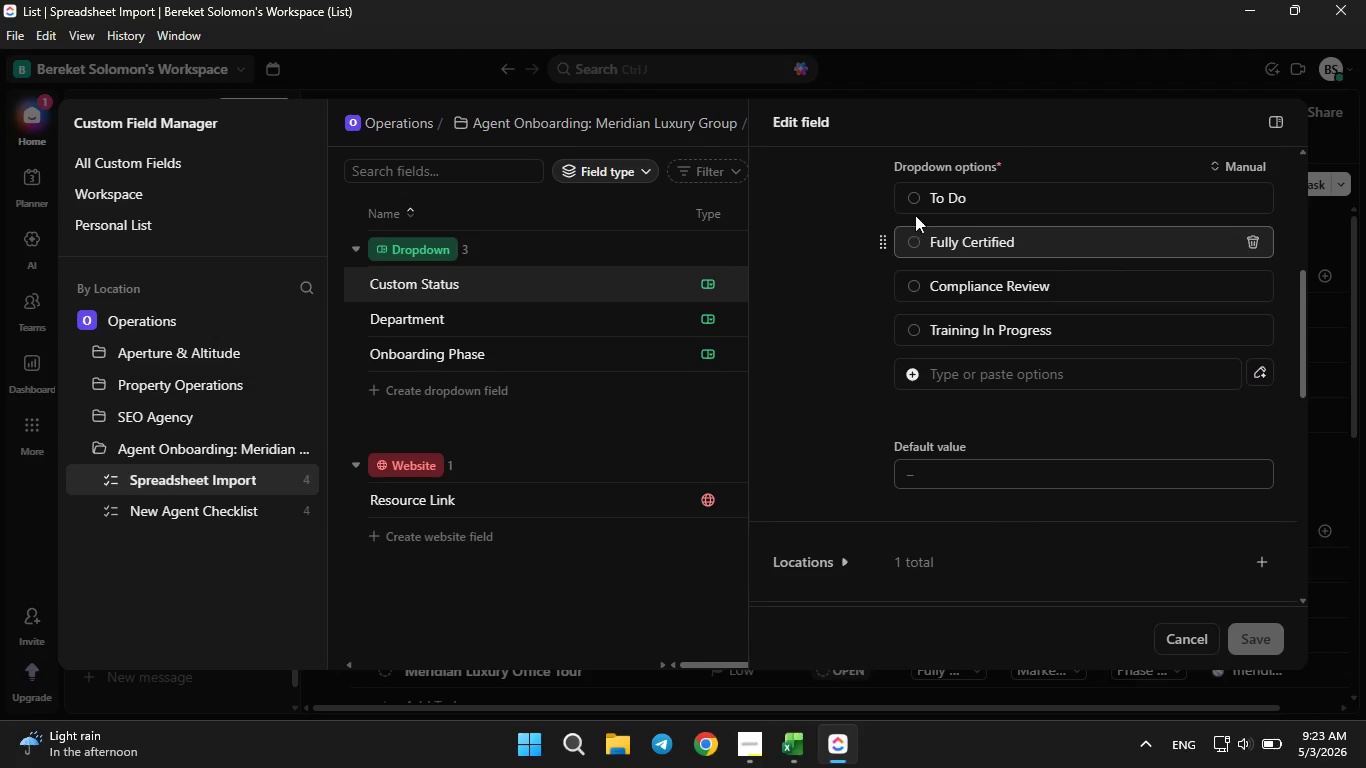 
left_click([915, 199])
 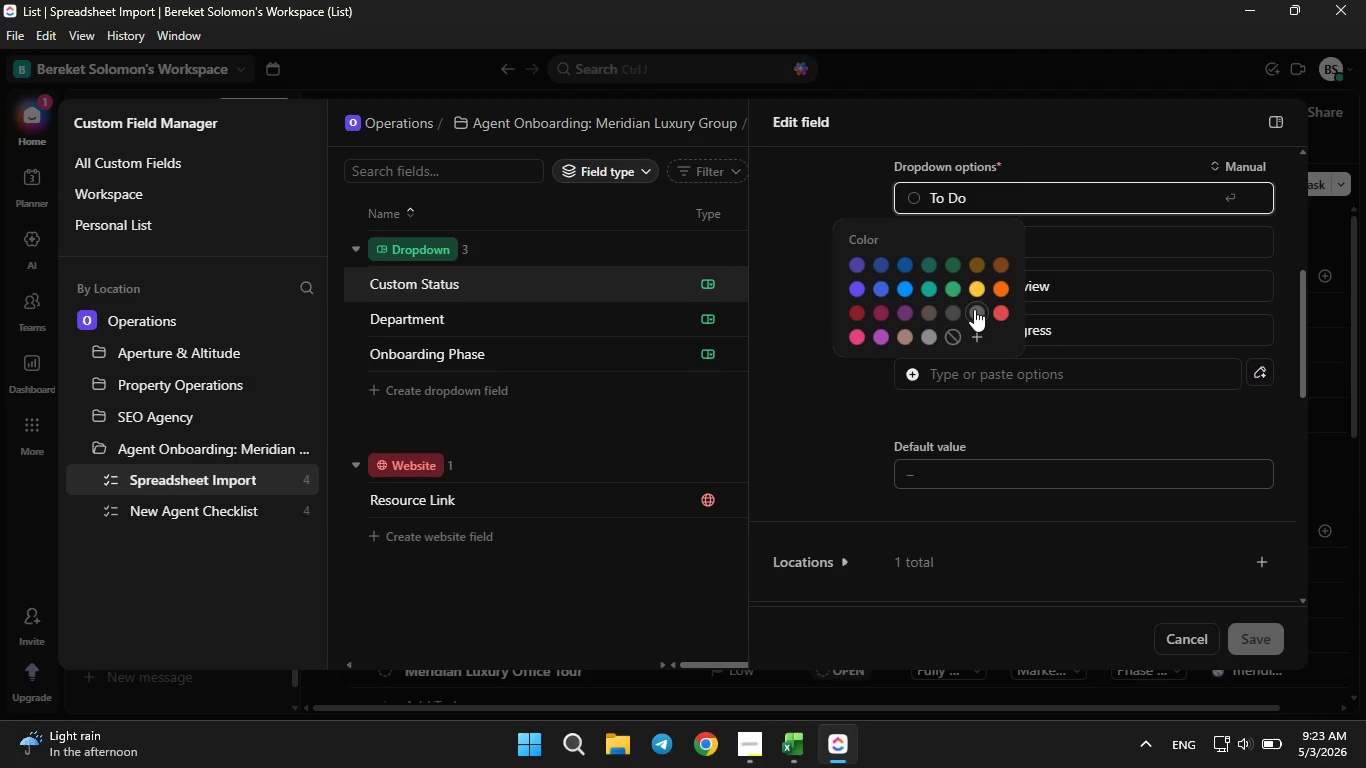 
left_click([974, 309])
 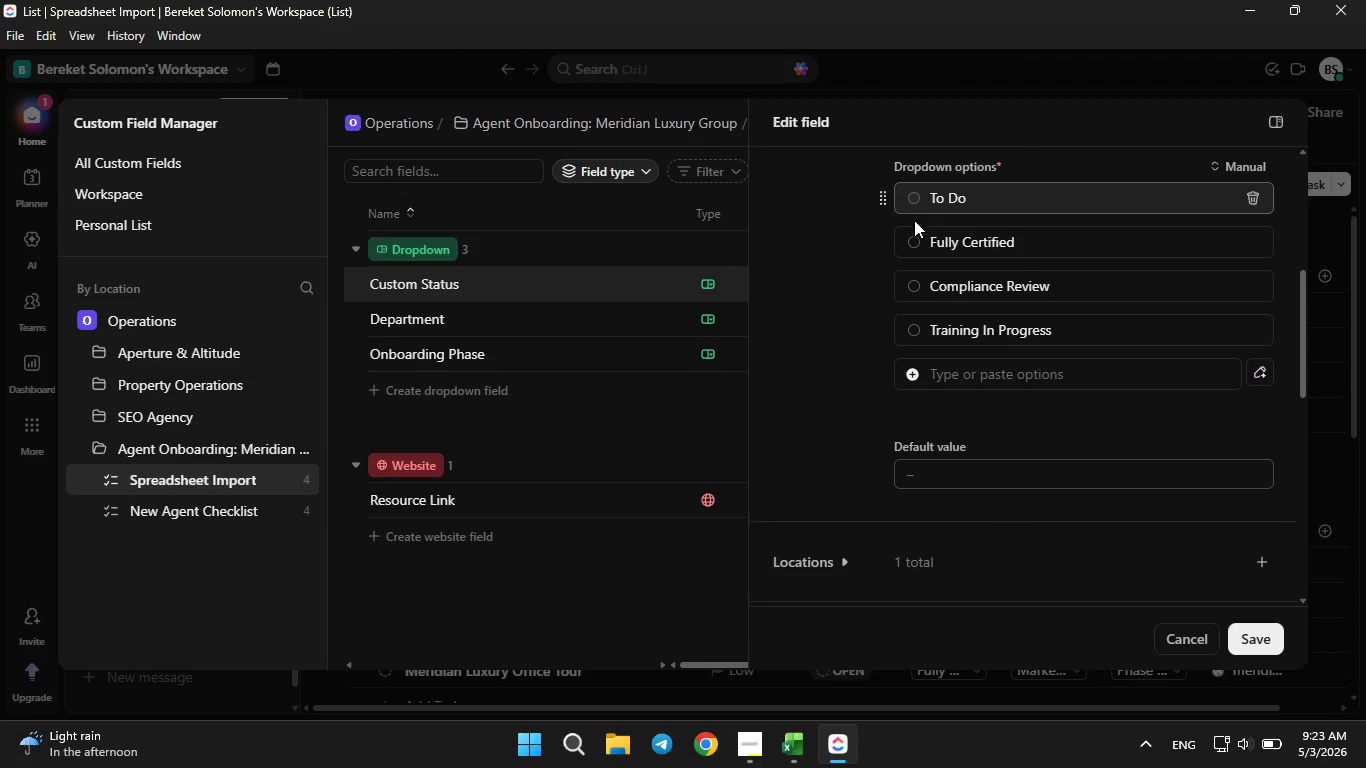 
left_click([909, 243])
 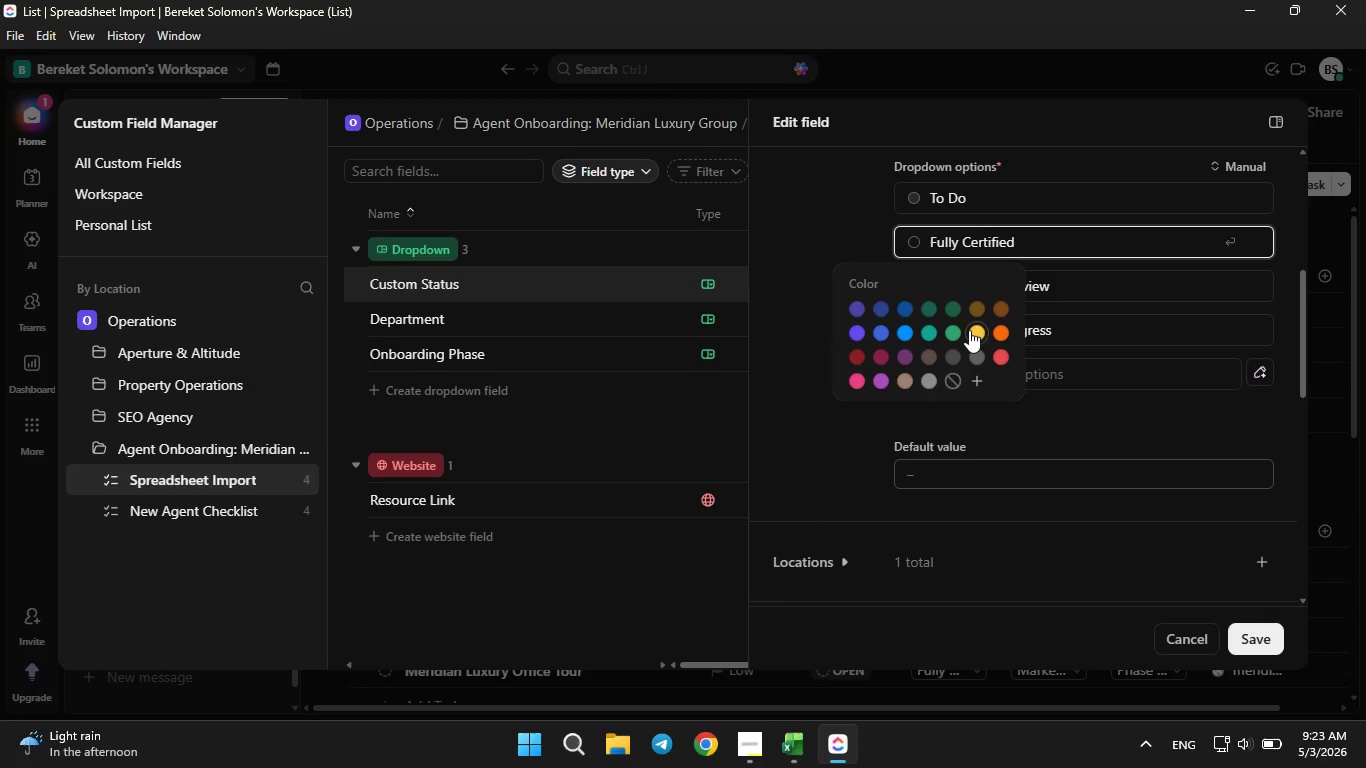 
left_click([969, 330])
 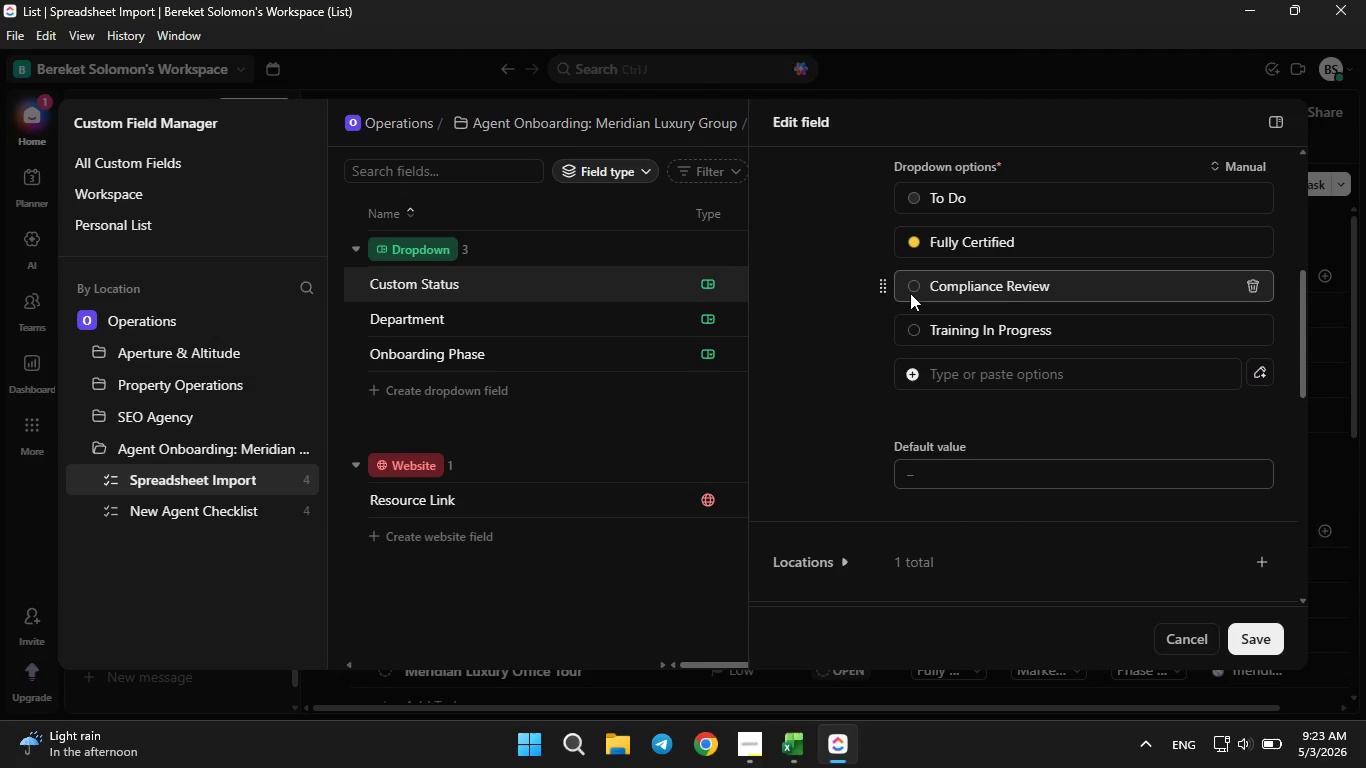 
left_click([909, 293])
 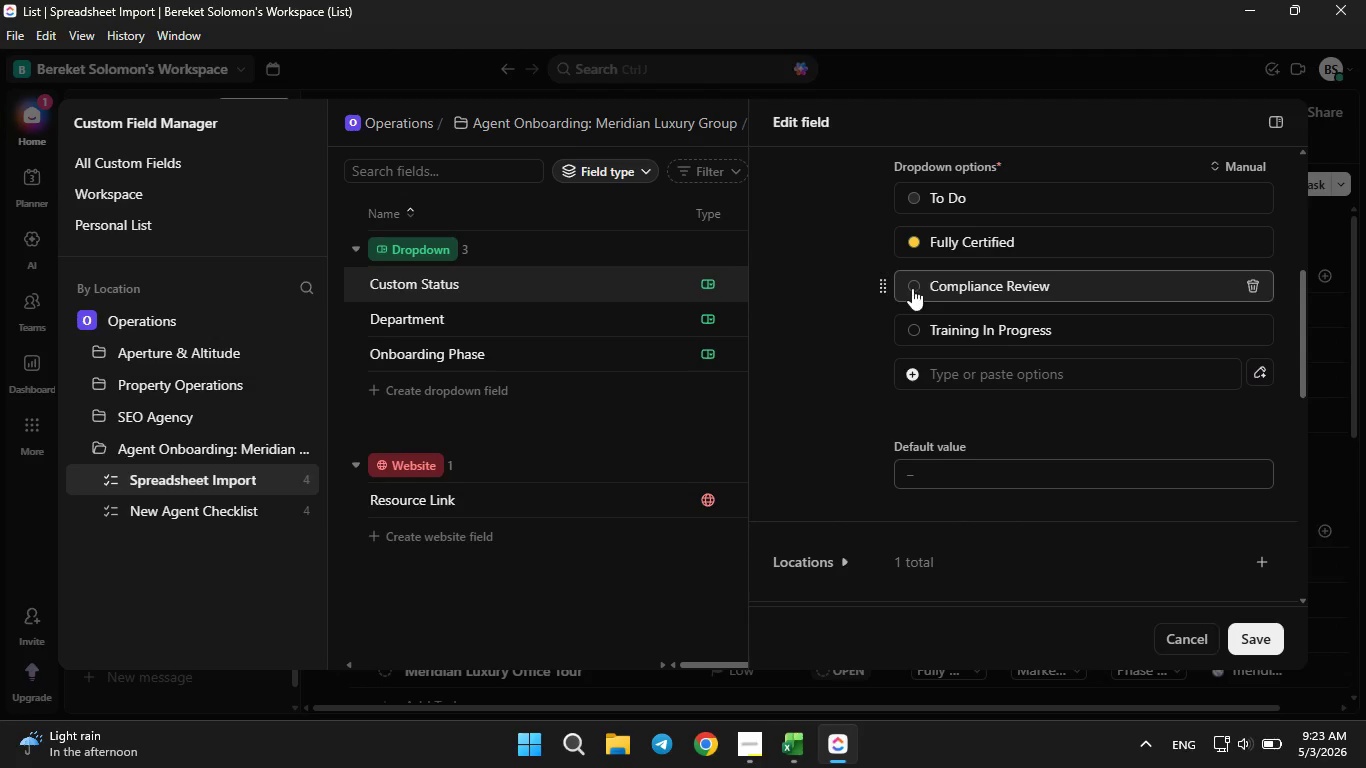 
left_click([912, 288])
 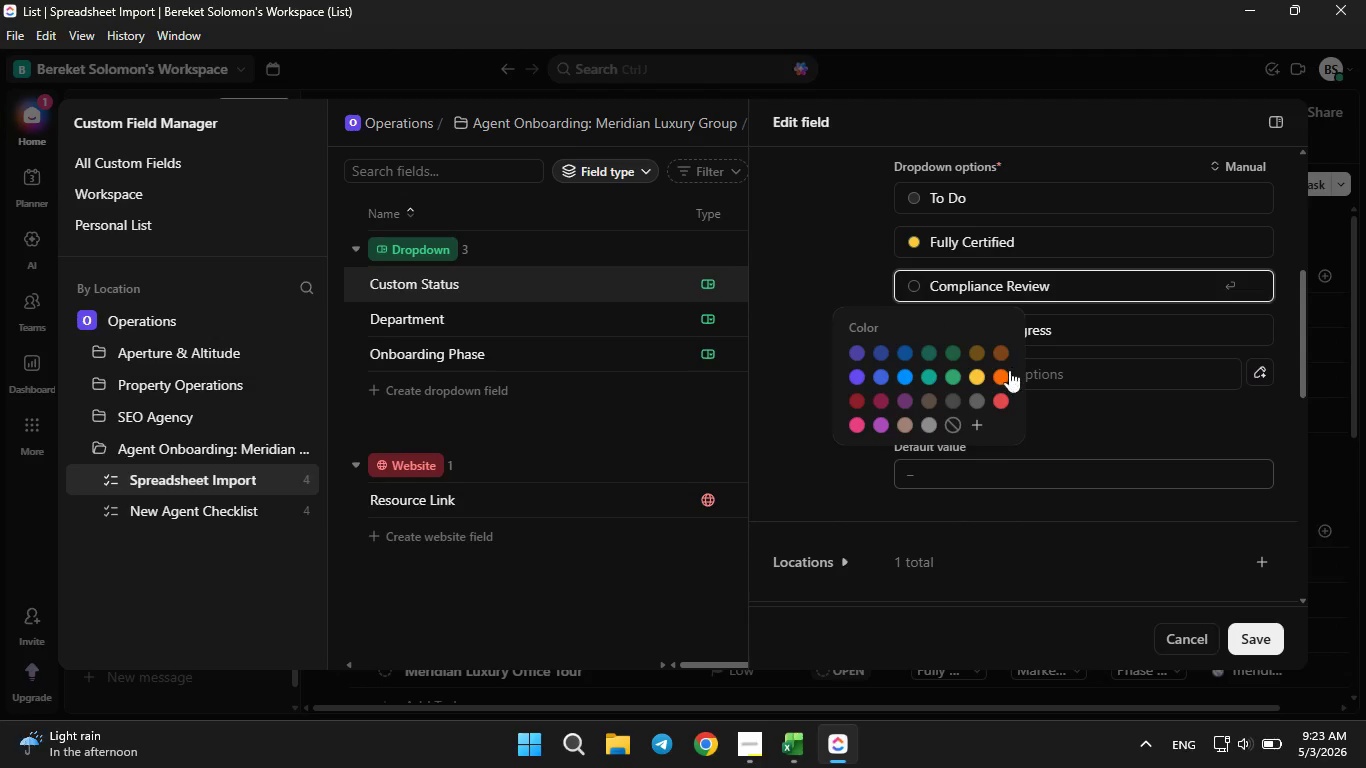 
left_click([1007, 370])
 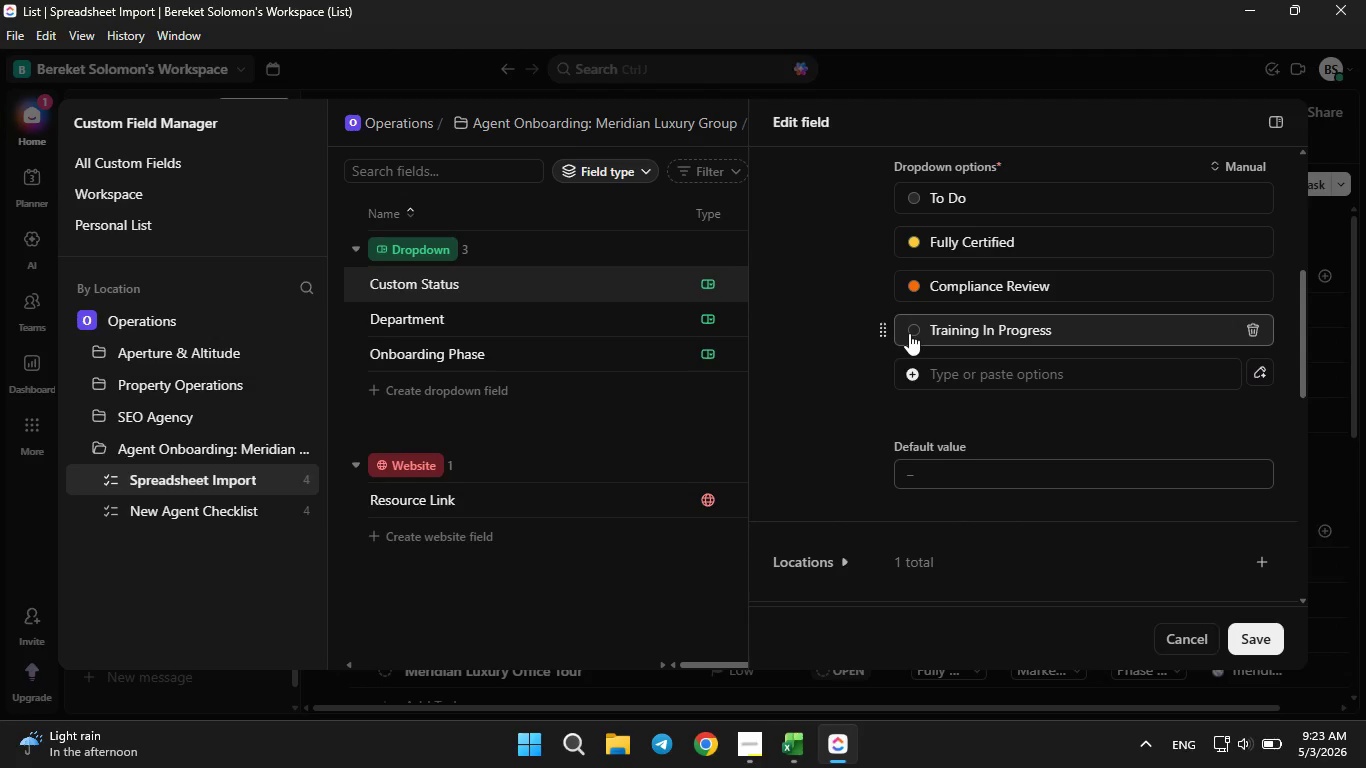 
left_click([909, 333])
 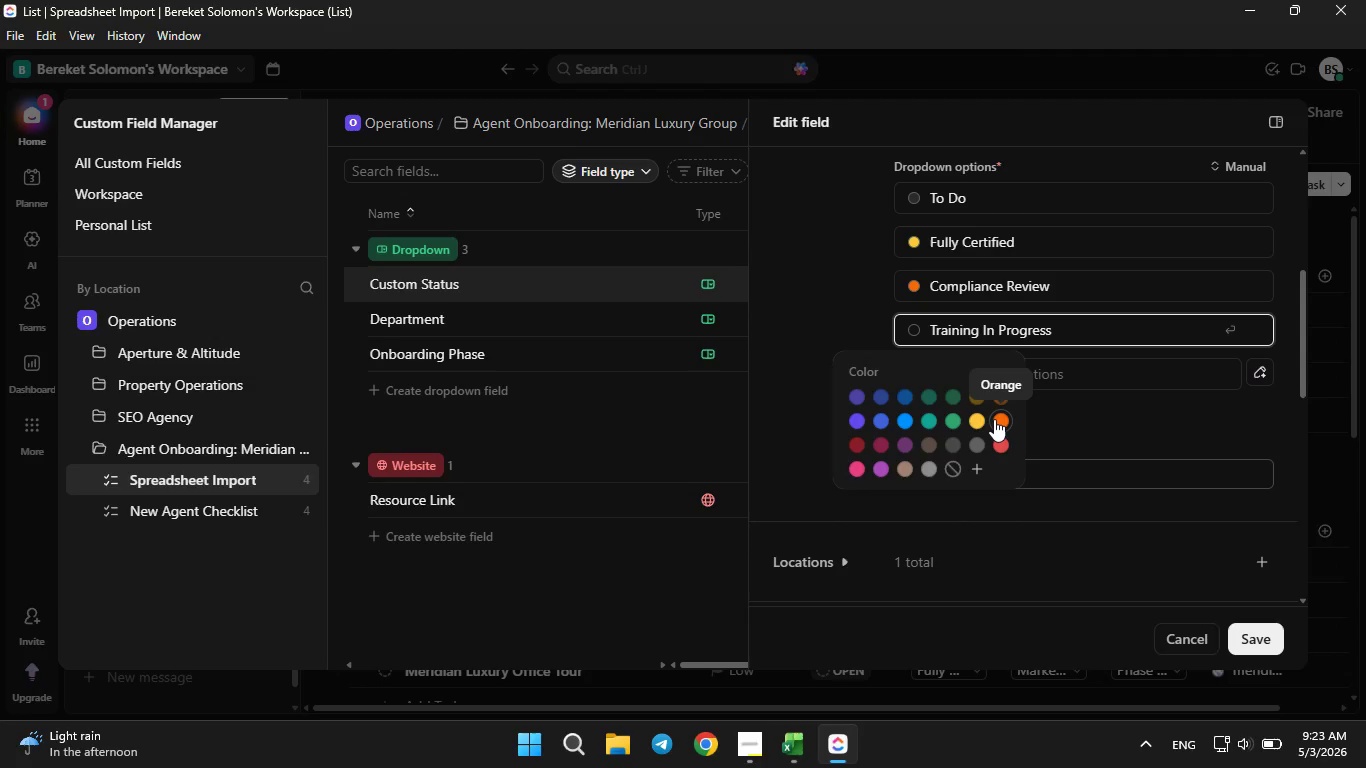 
left_click([978, 416])
 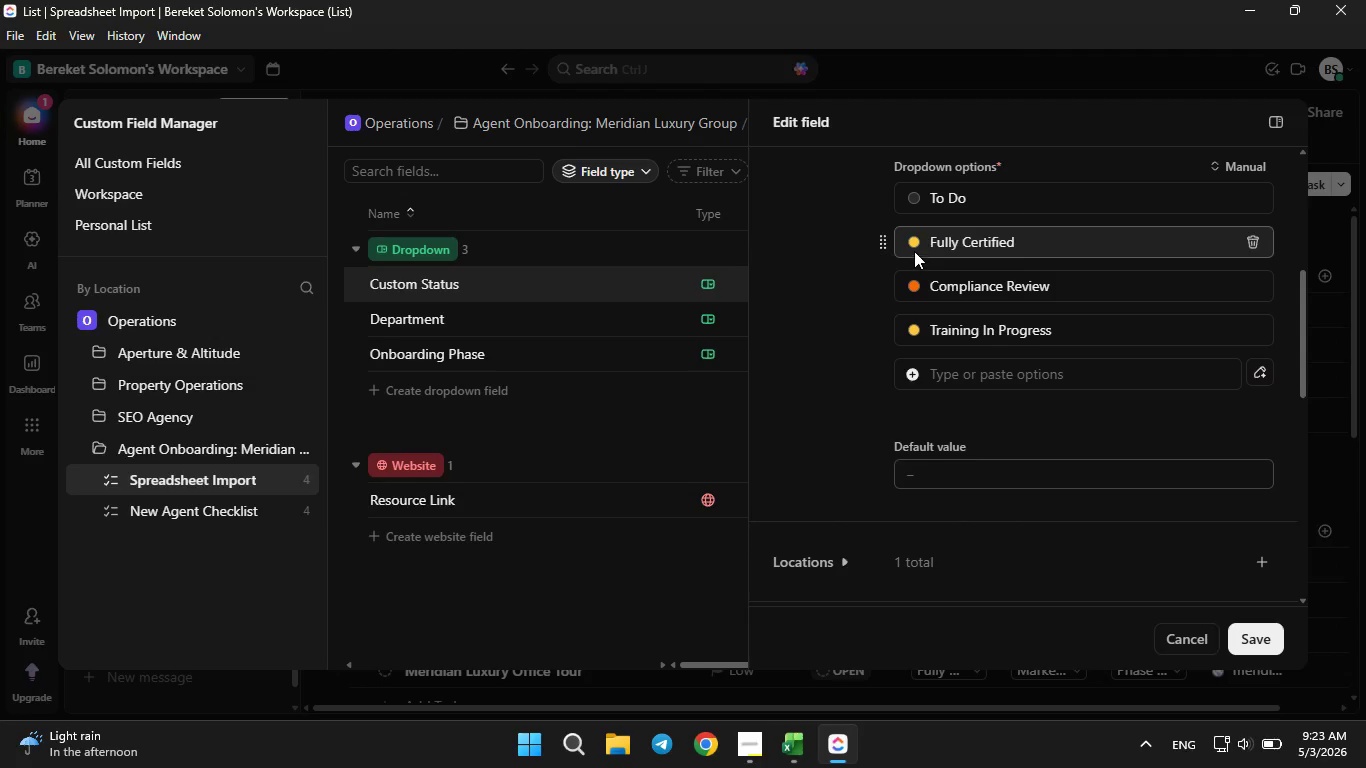 
double_click([914, 251])
 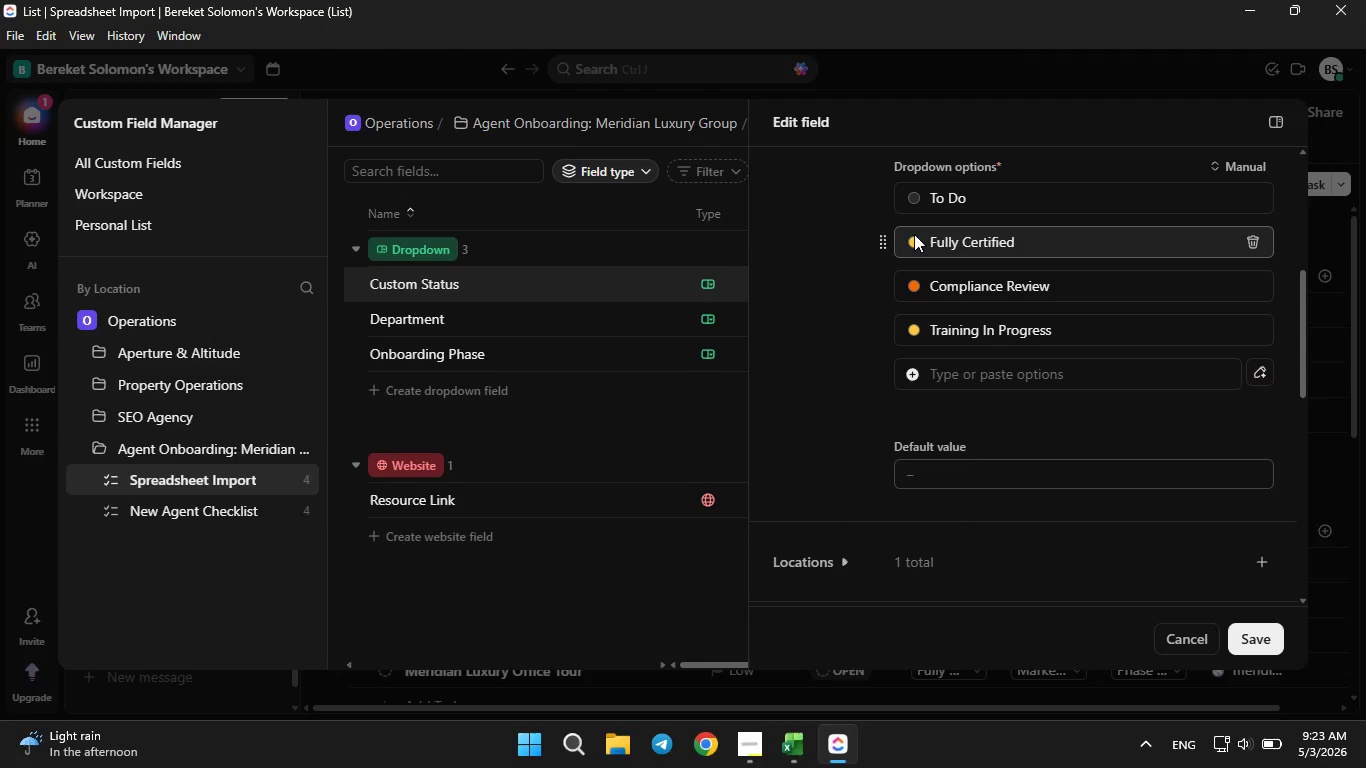 
triple_click([914, 234])
 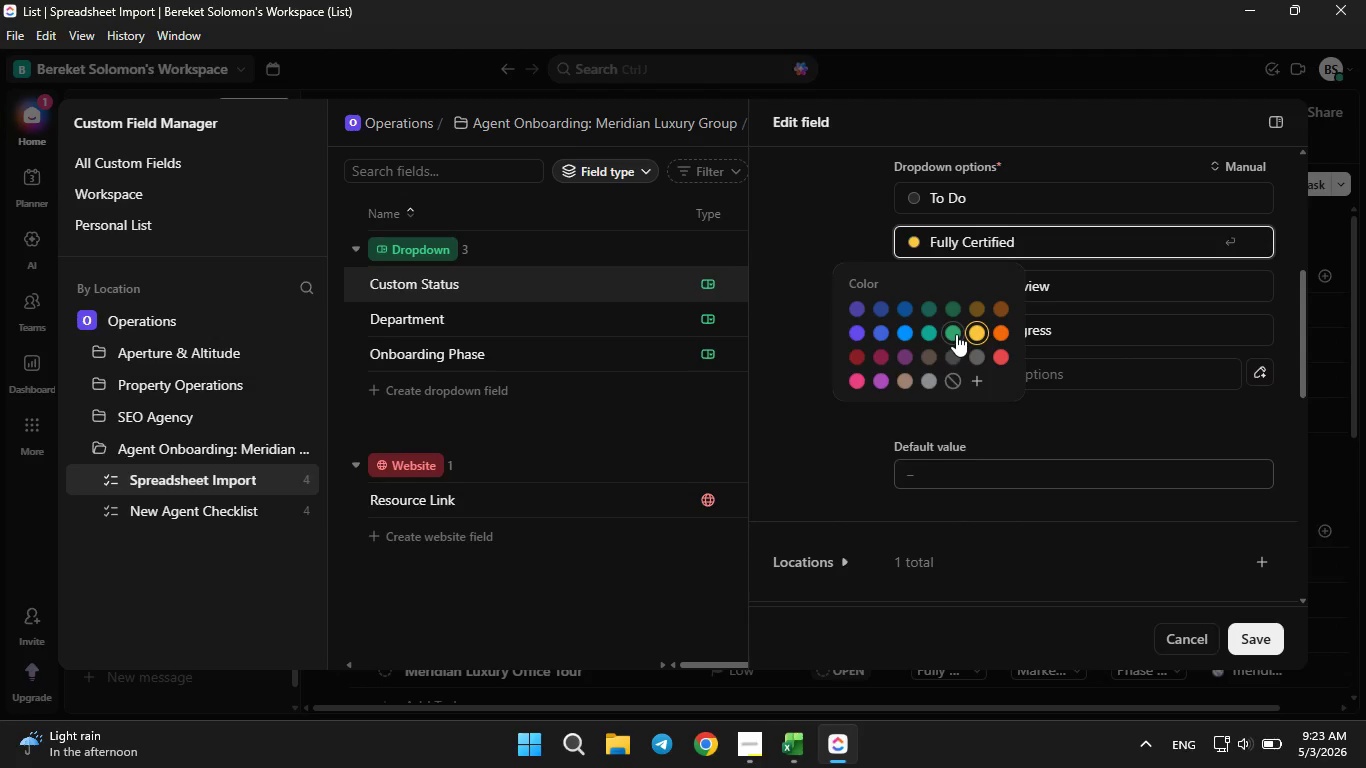 
left_click([956, 334])
 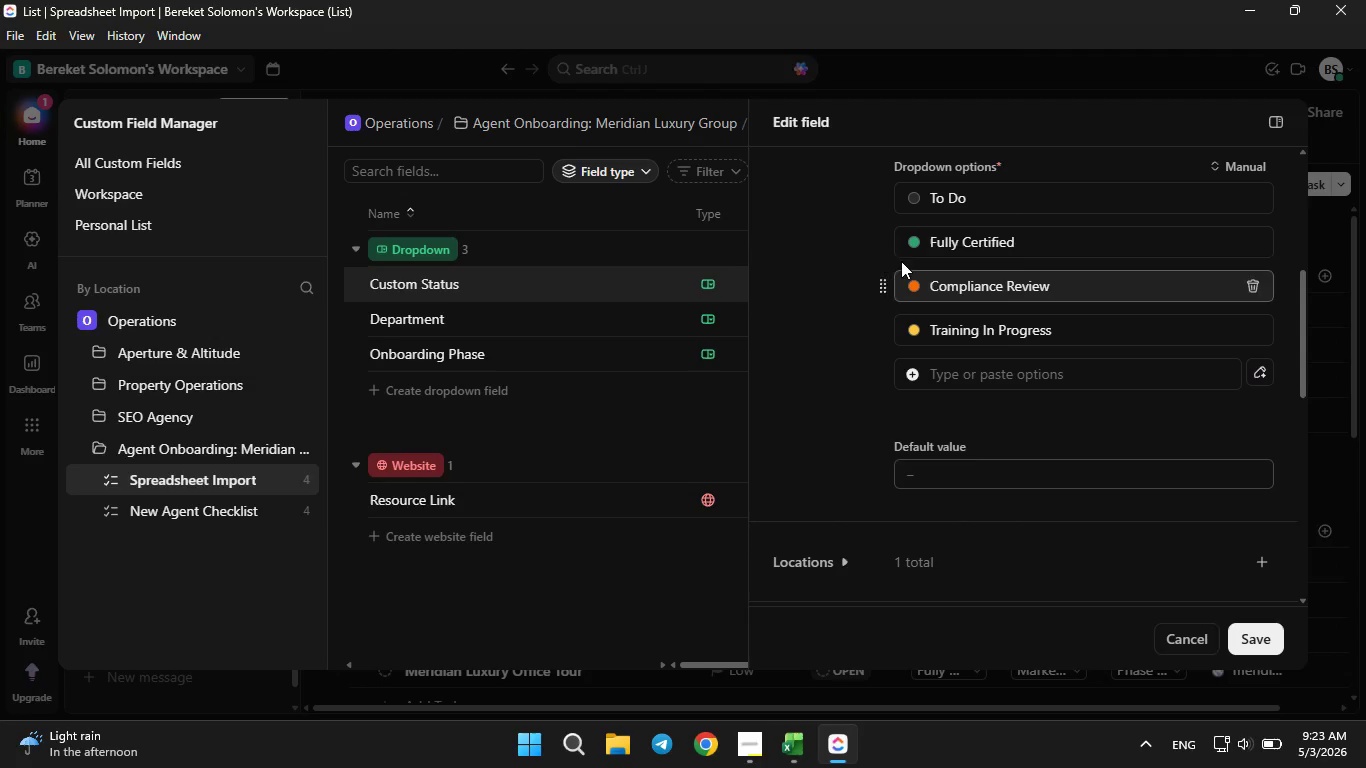 
left_click_drag(start_coordinate=[885, 341], to_coordinate=[885, 254])
 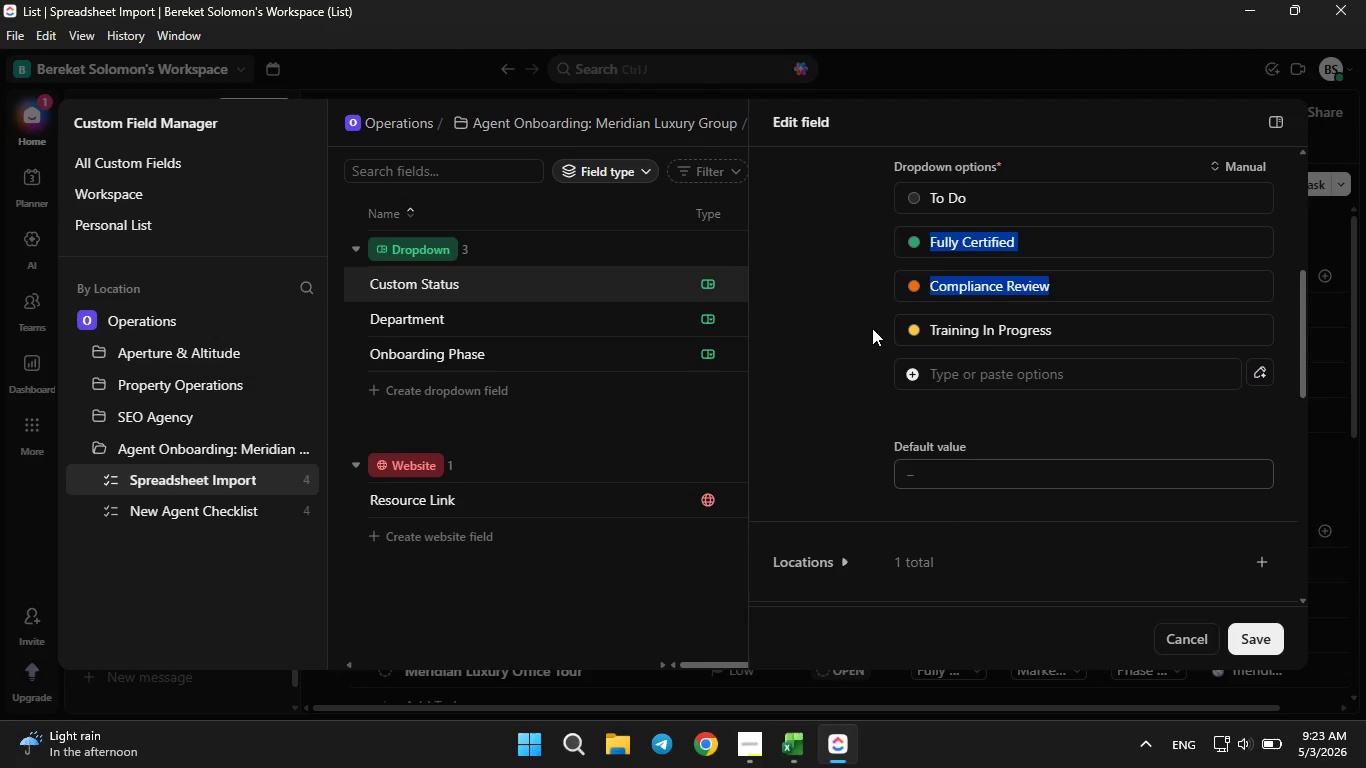 
left_click([872, 328])
 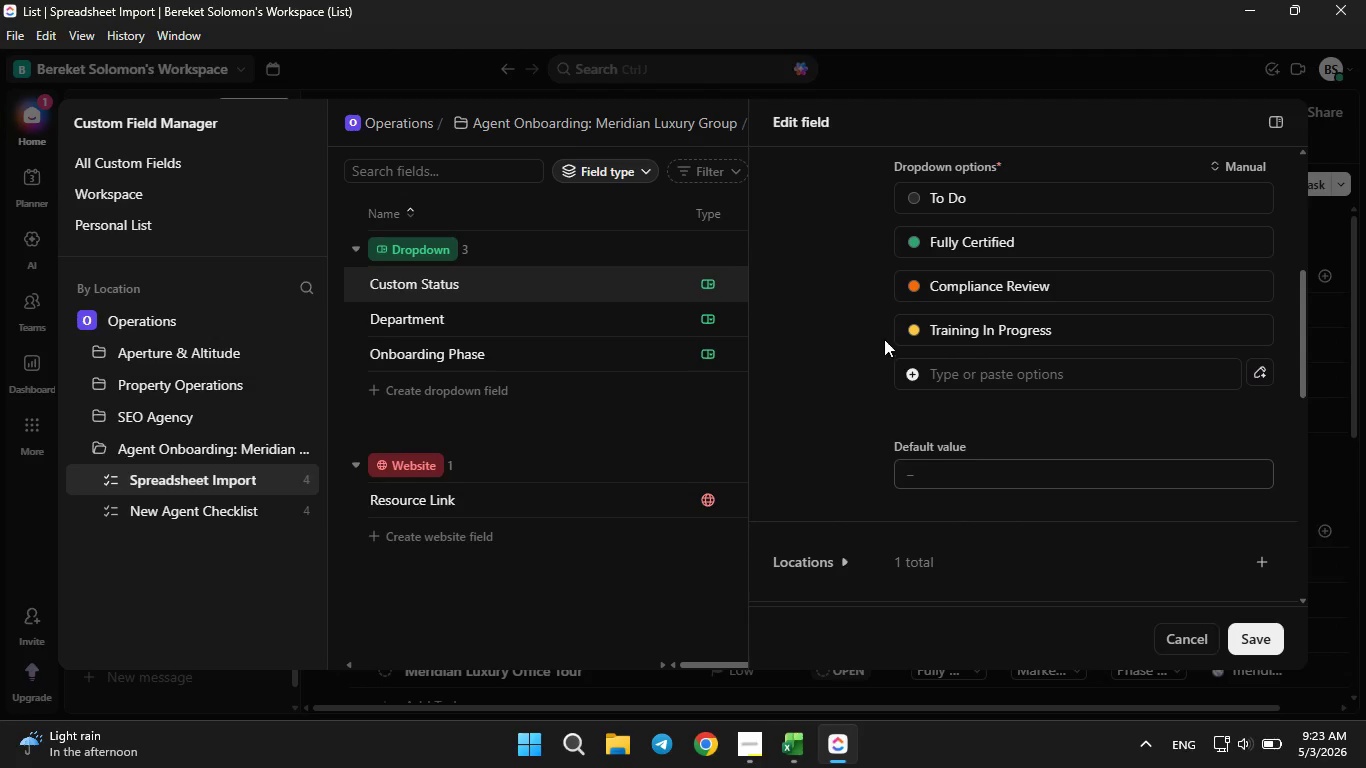 
left_click_drag(start_coordinate=[884, 333], to_coordinate=[882, 240])
 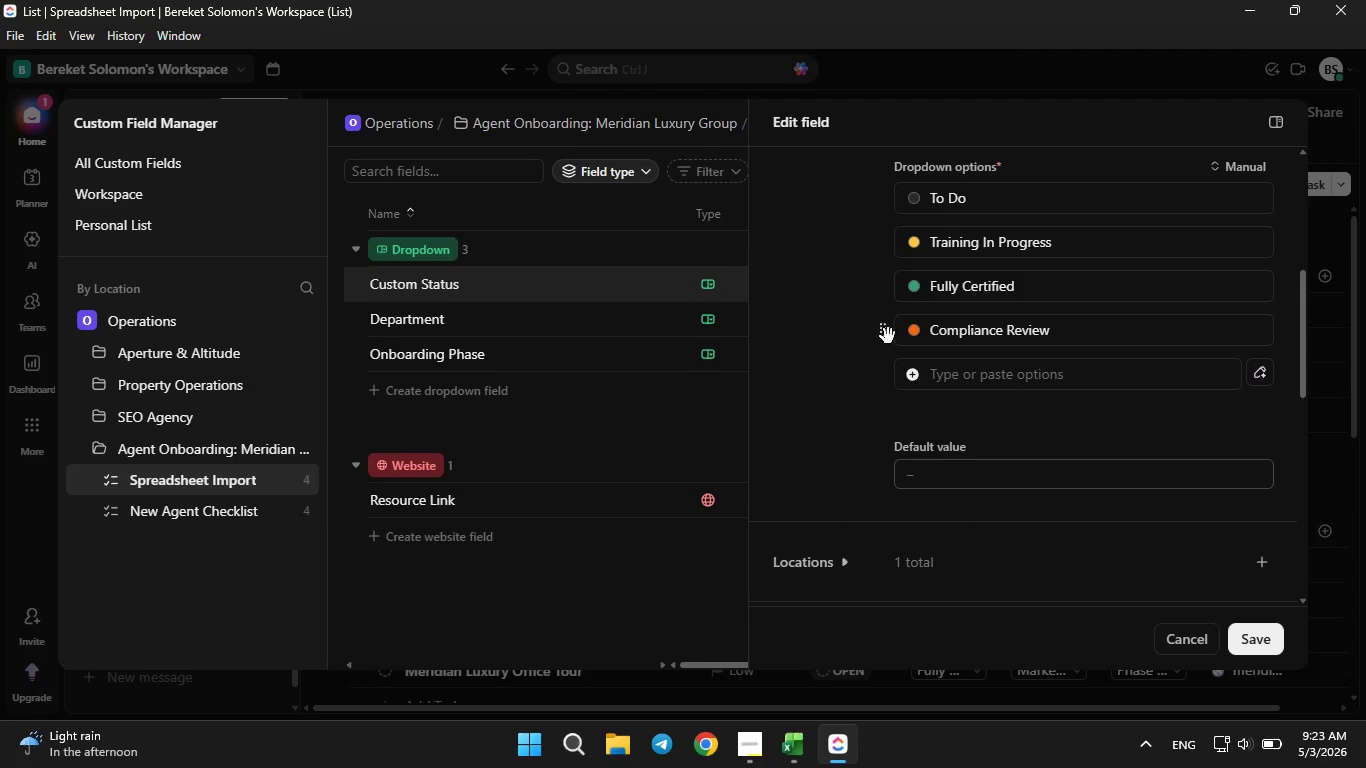 
left_click_drag(start_coordinate=[888, 336], to_coordinate=[889, 289])
 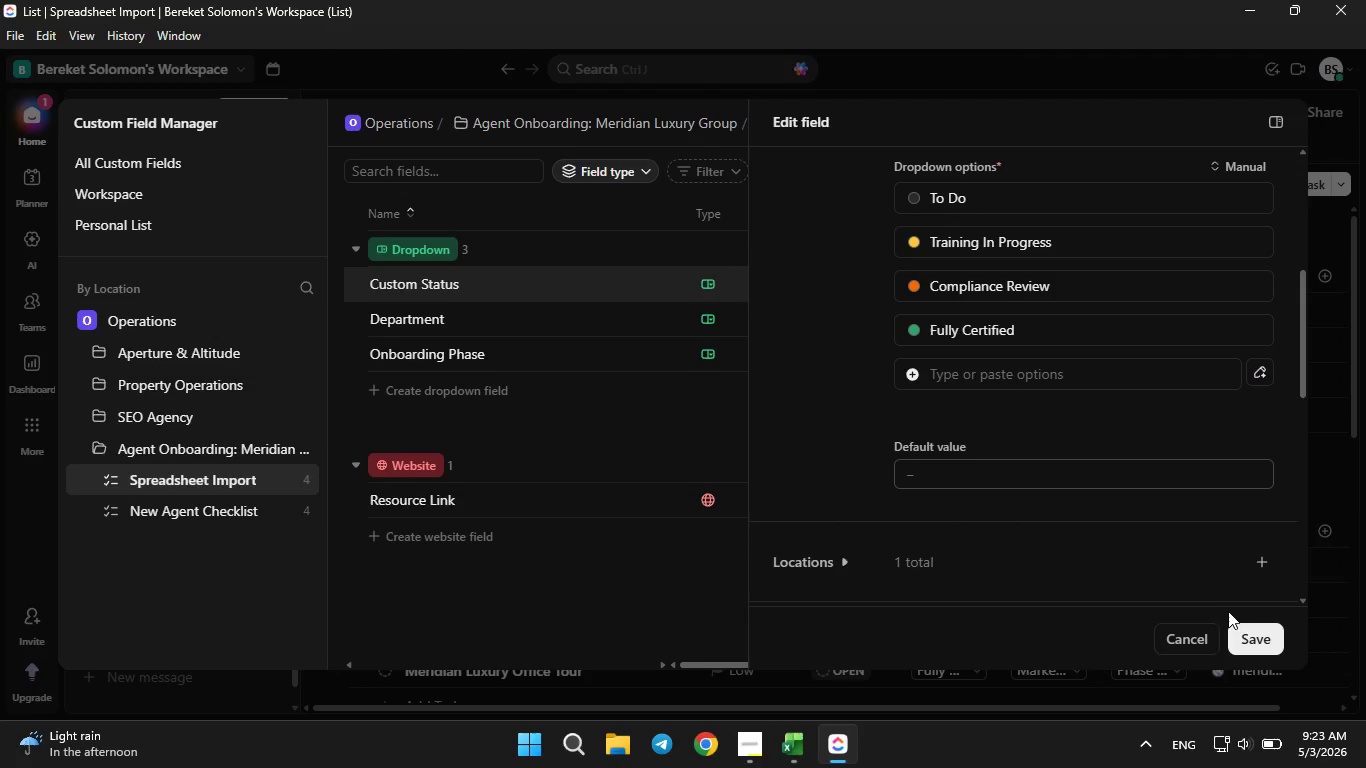 
left_click([1245, 629])
 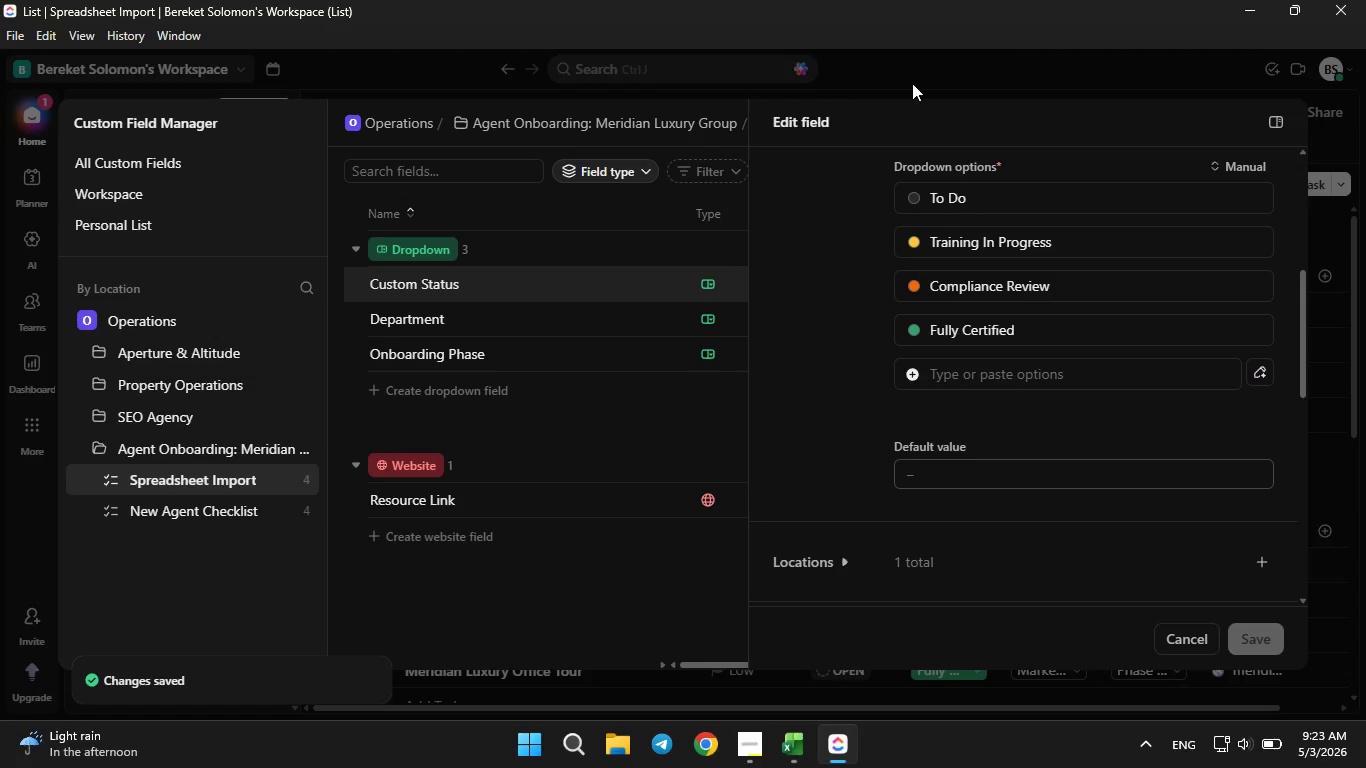 
wait(7.08)
 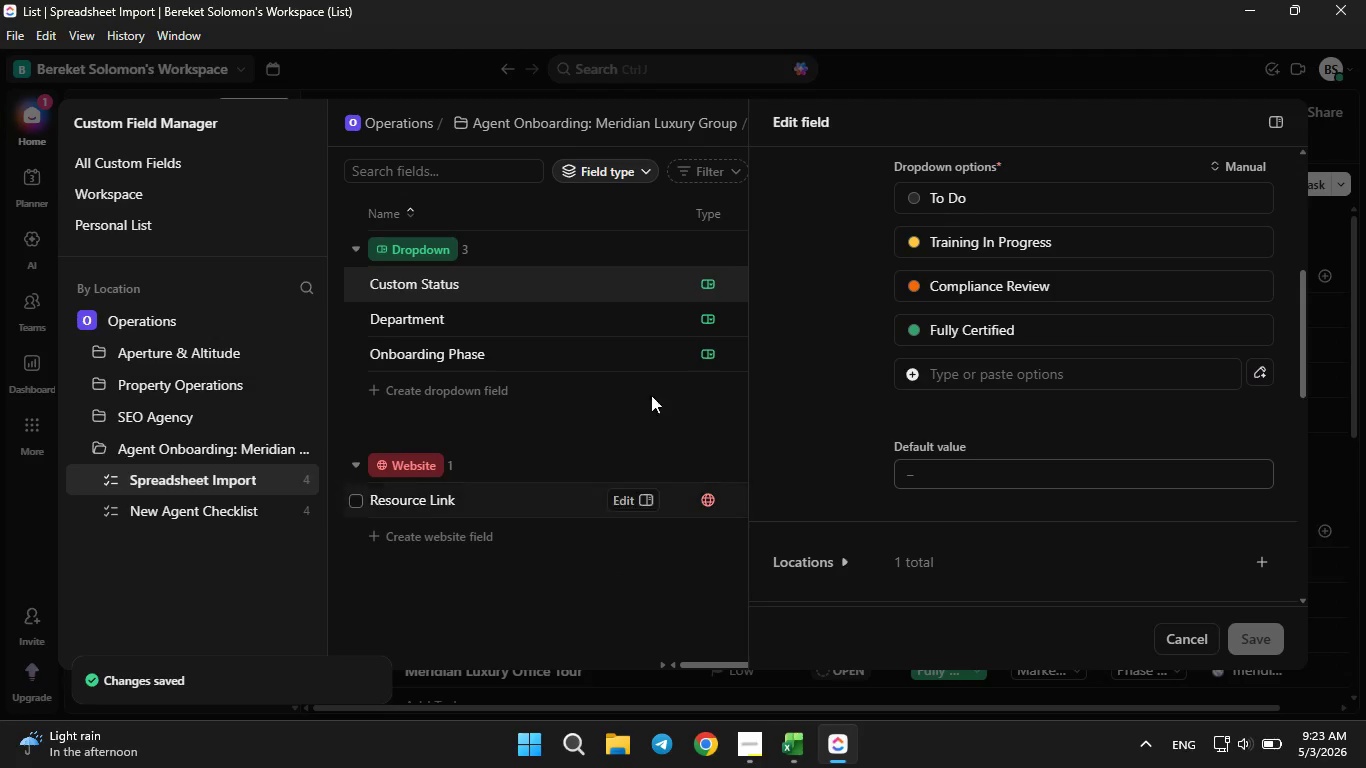 
left_click([1276, 130])
 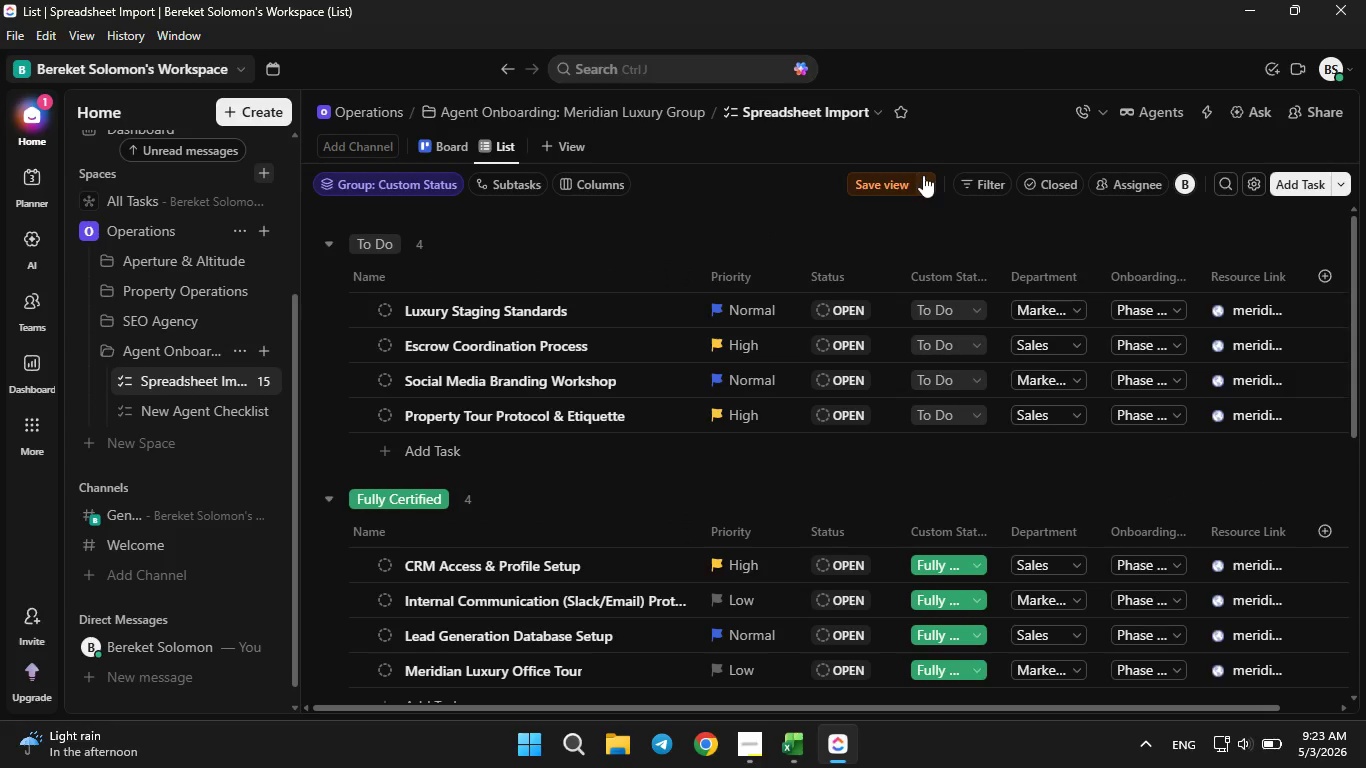 
left_click([881, 191])
 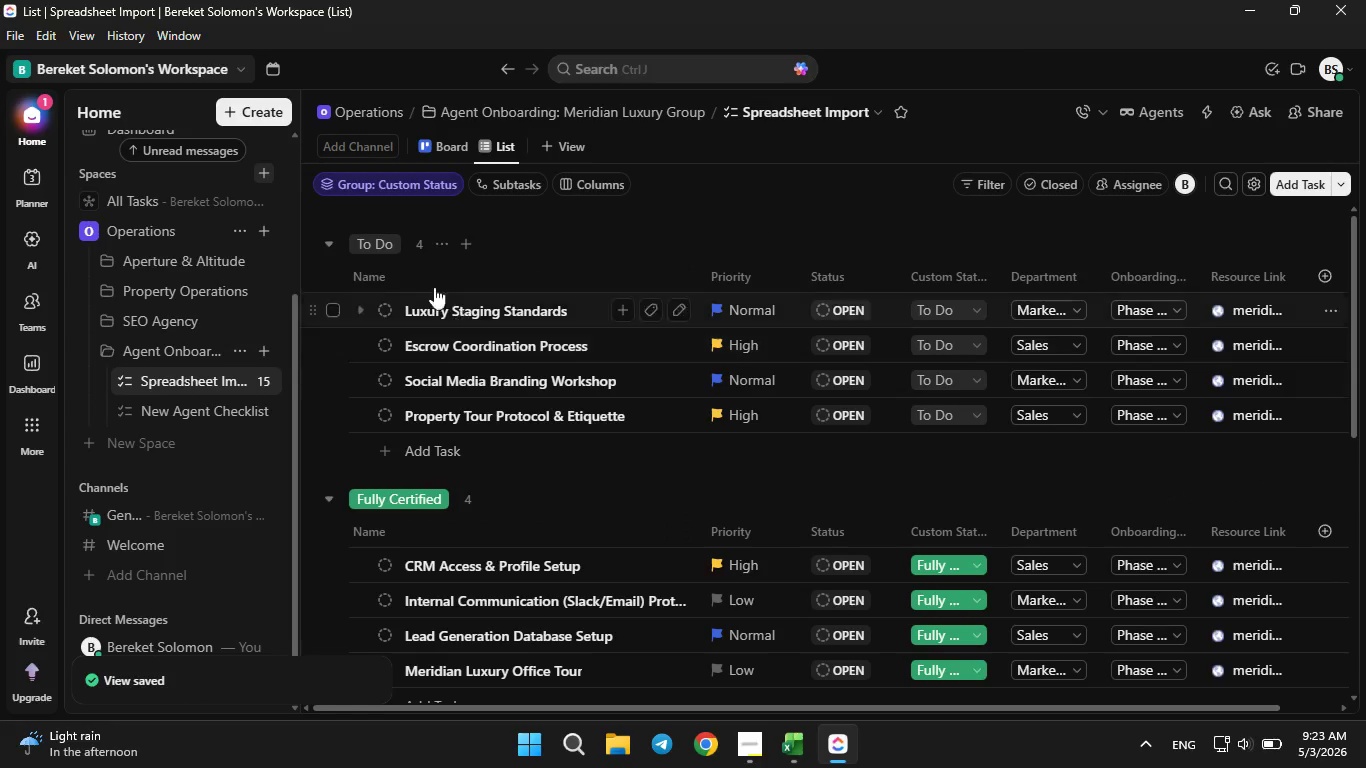 
scroll: coordinate [430, 399], scroll_direction: down, amount: 4.0
 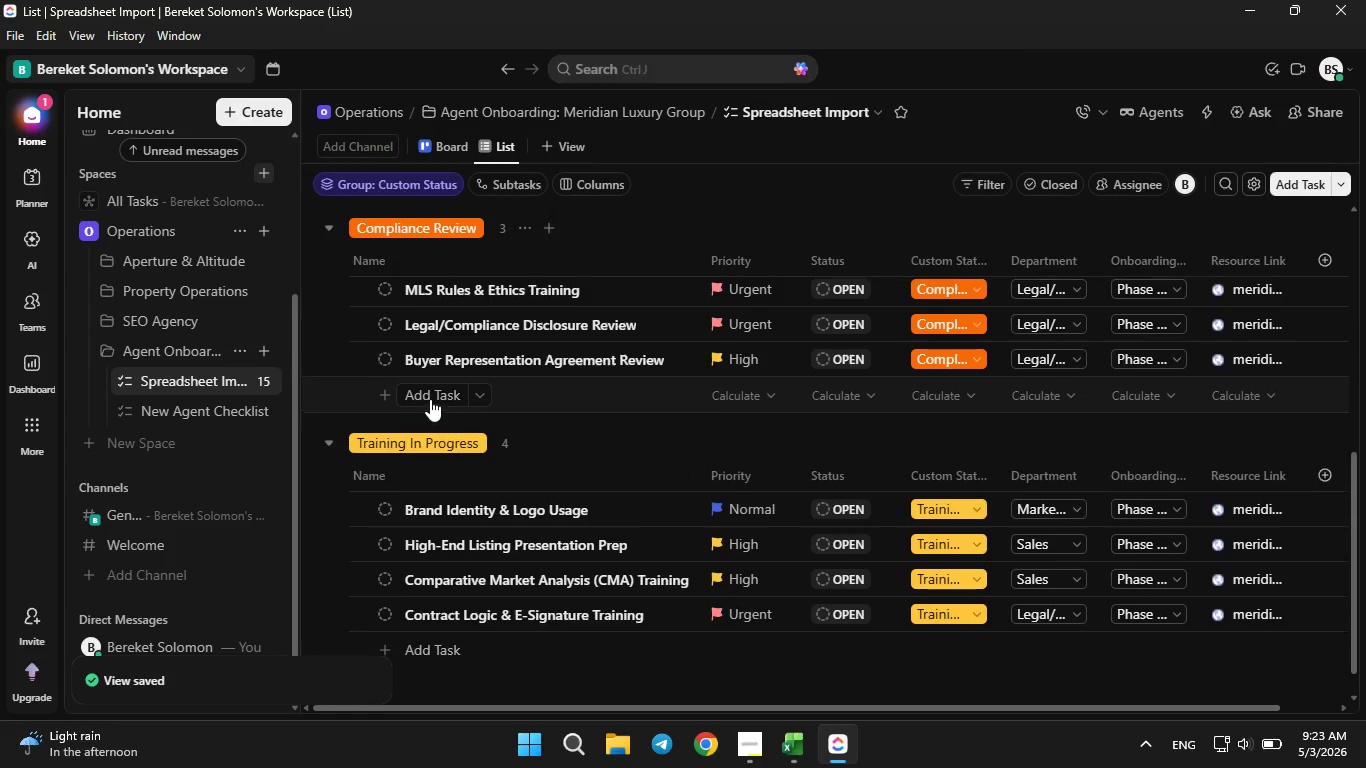 
scroll: coordinate [430, 391], scroll_direction: up, amount: 7.0
 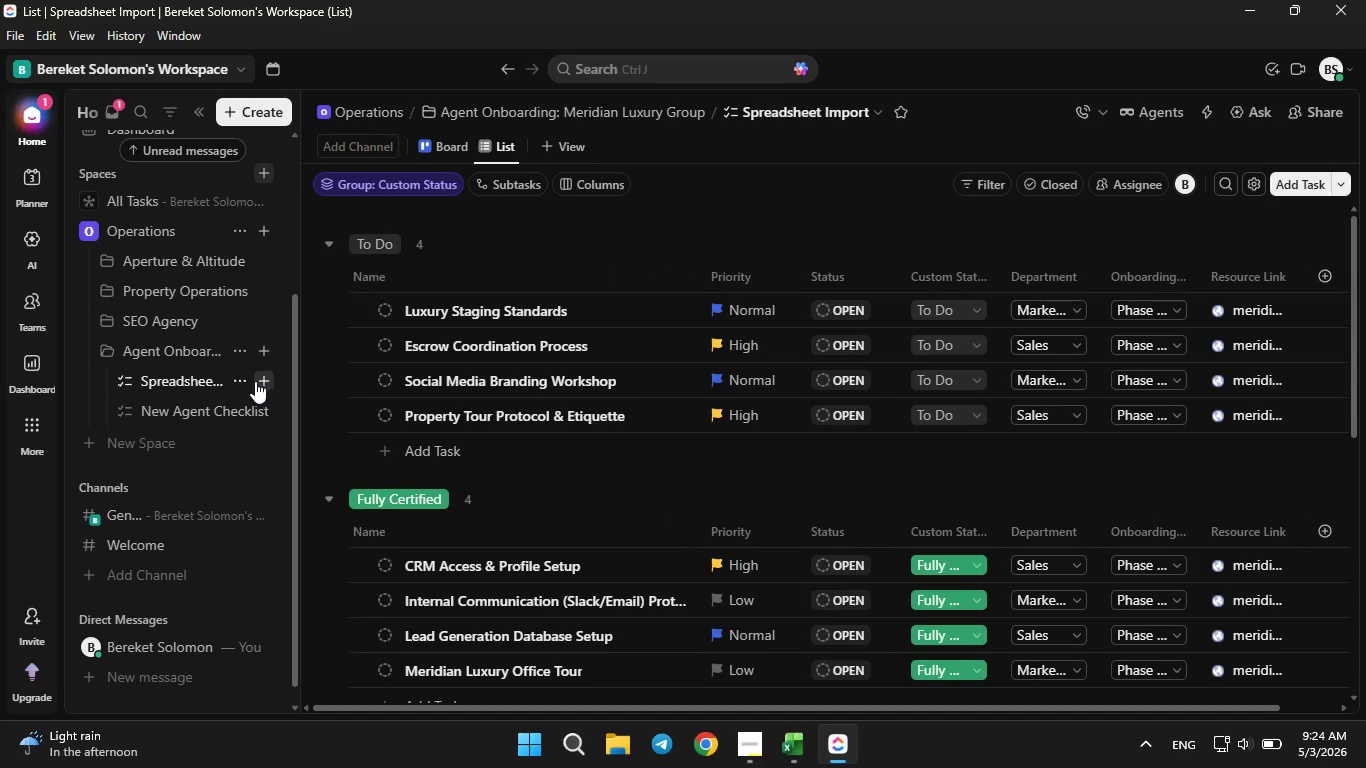 
left_click([249, 381])
 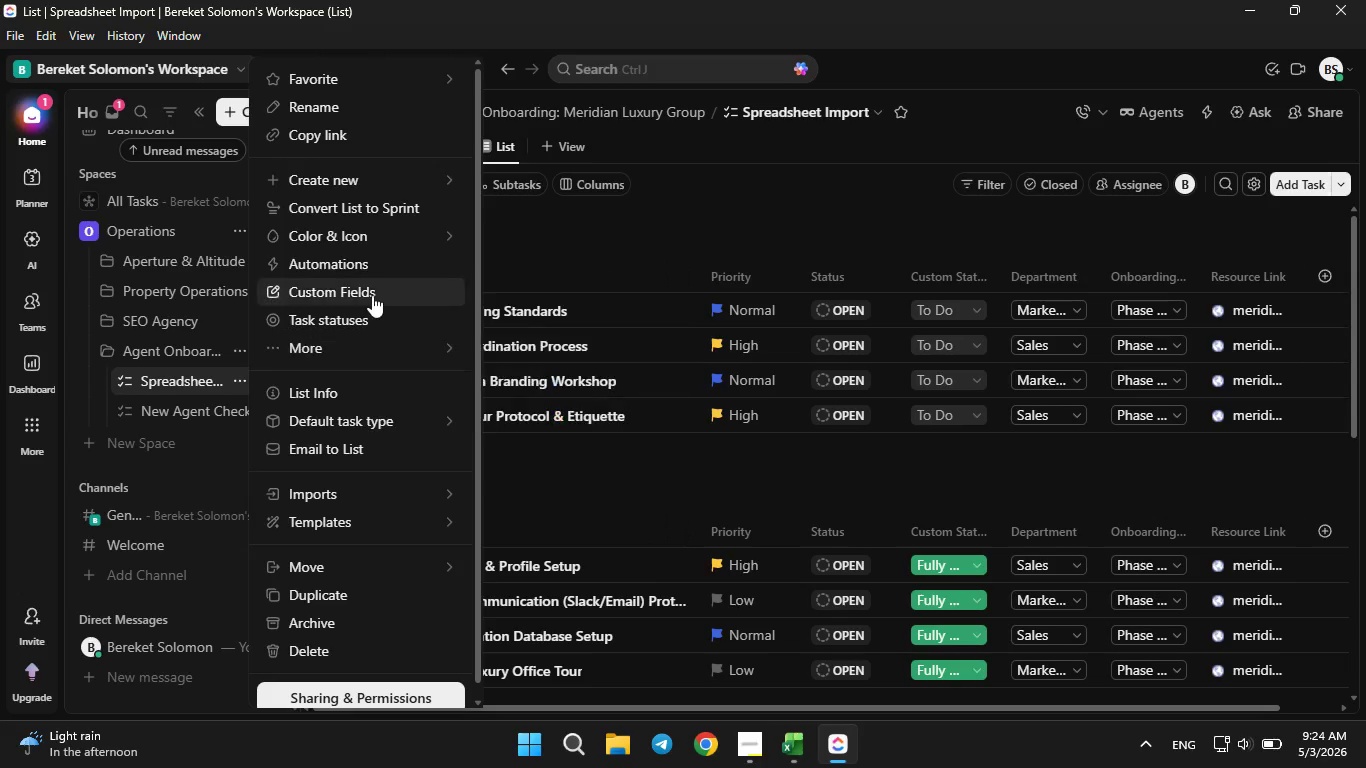 
left_click([372, 295])
 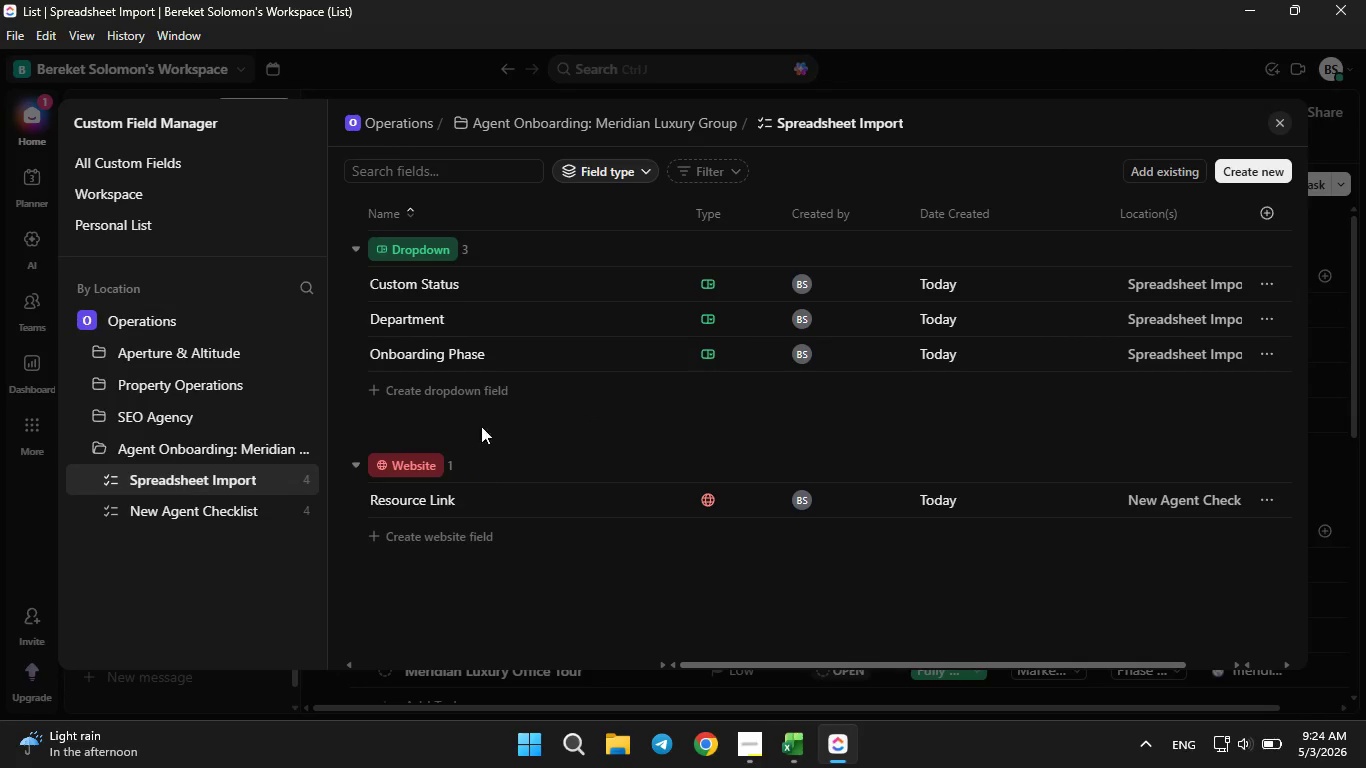 
left_click([504, 284])
 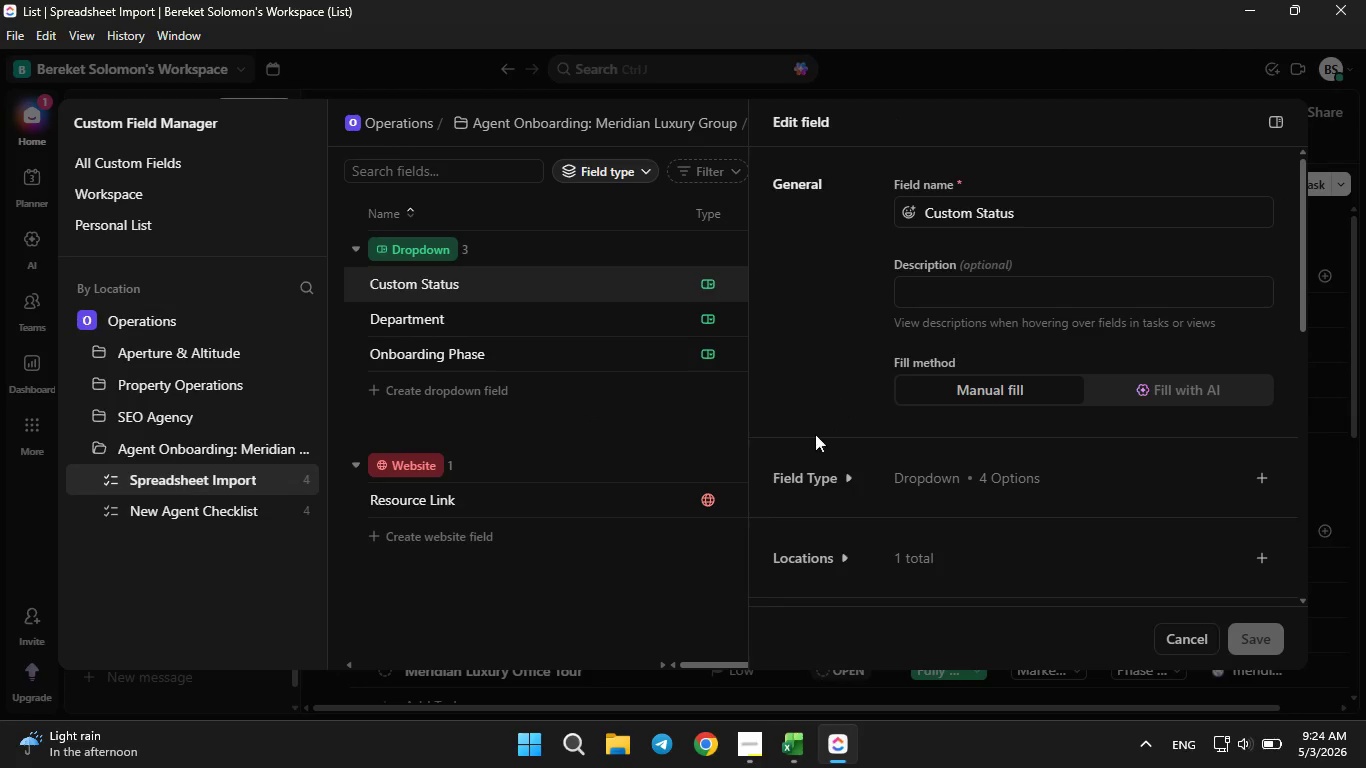 
left_click([808, 483])
 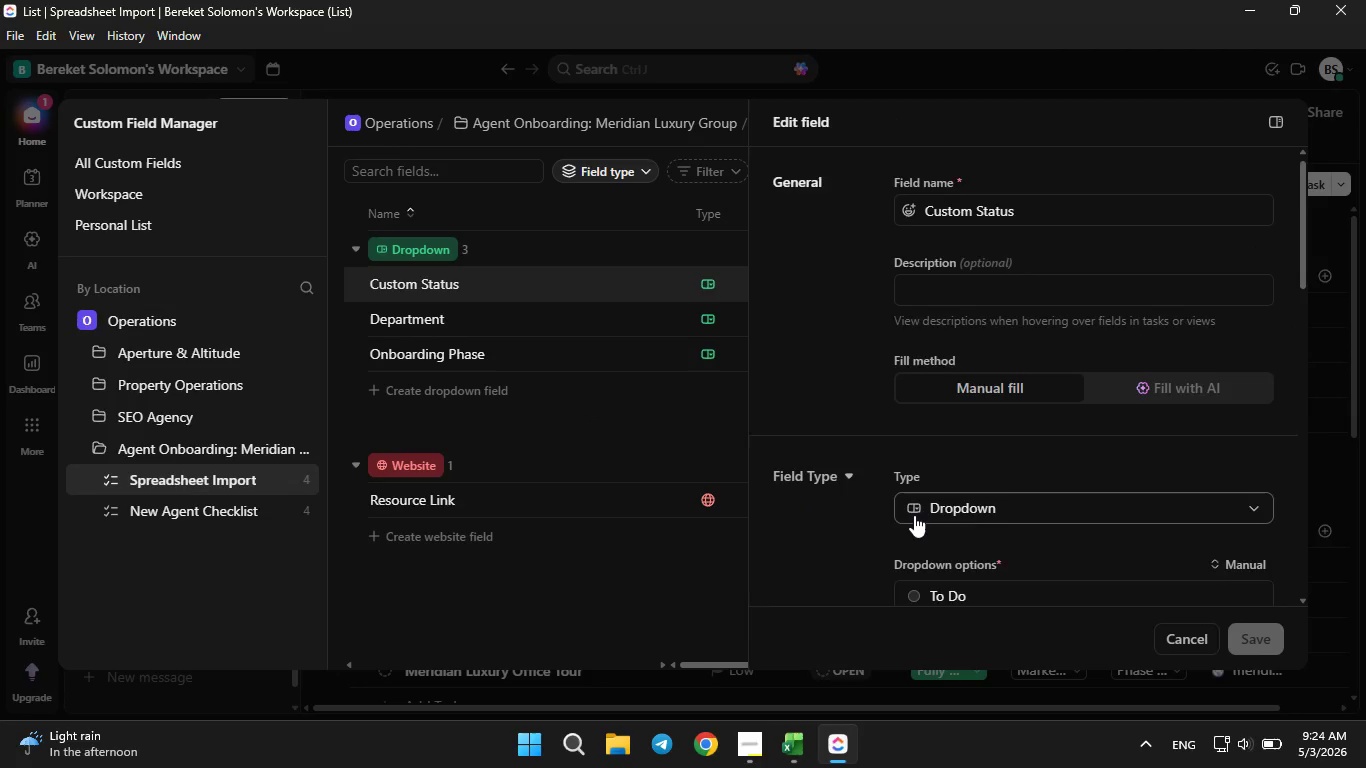 
scroll: coordinate [914, 515], scroll_direction: down, amount: 1.0
 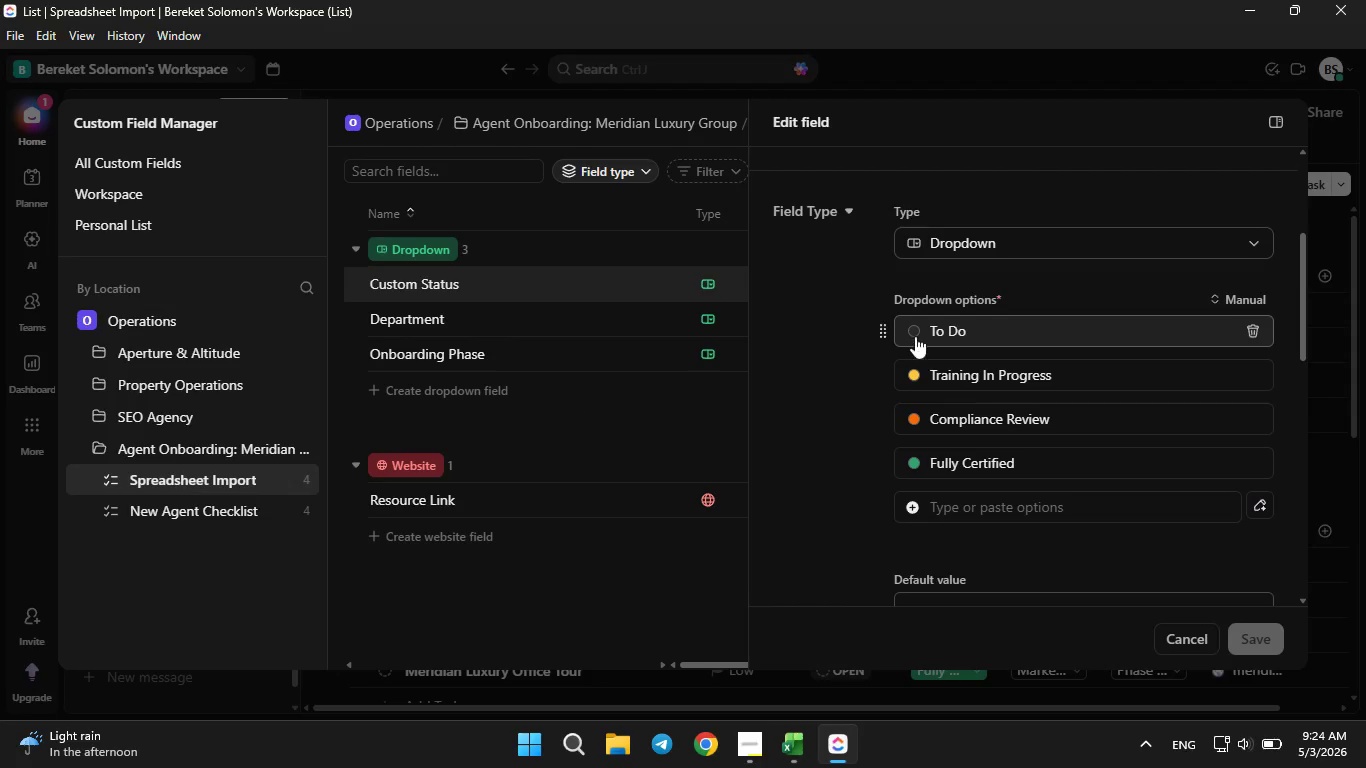 
left_click([913, 336])
 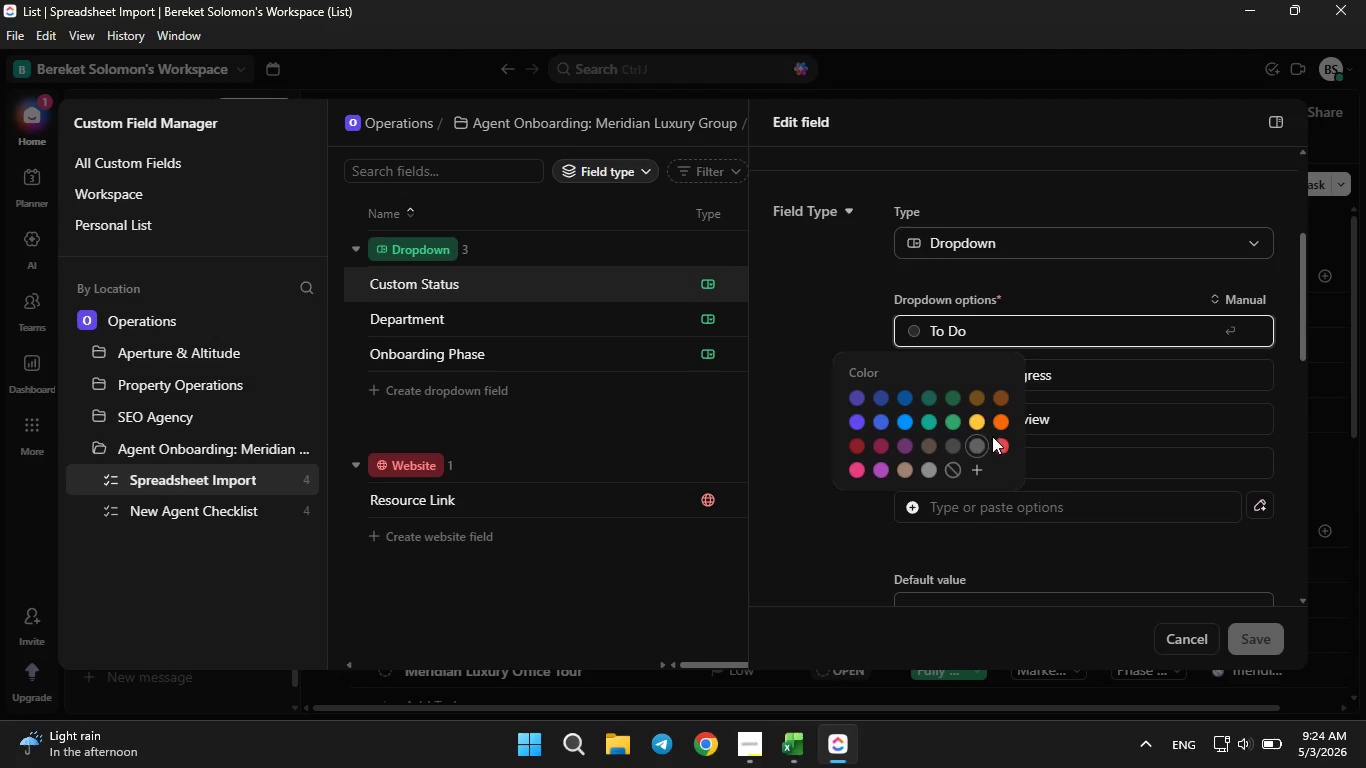 
left_click([993, 437])
 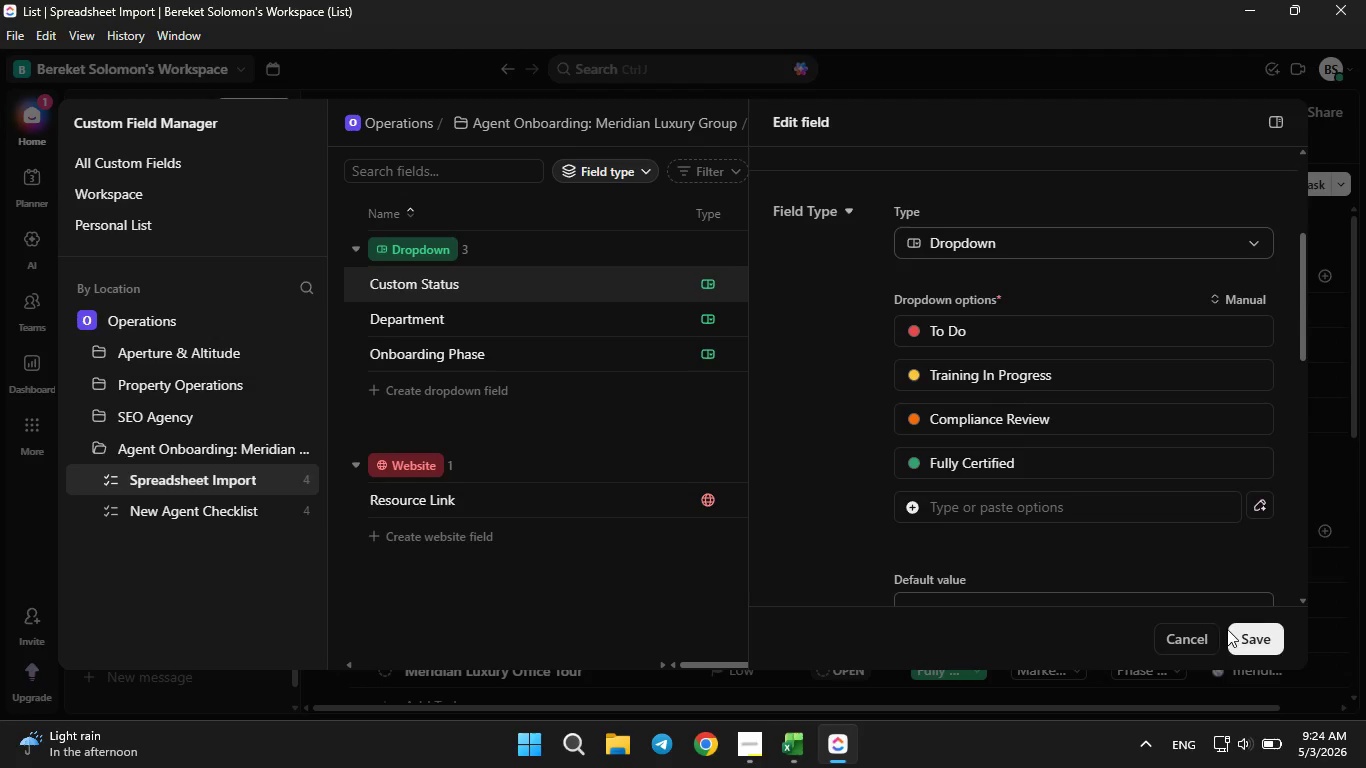 
left_click([1238, 634])